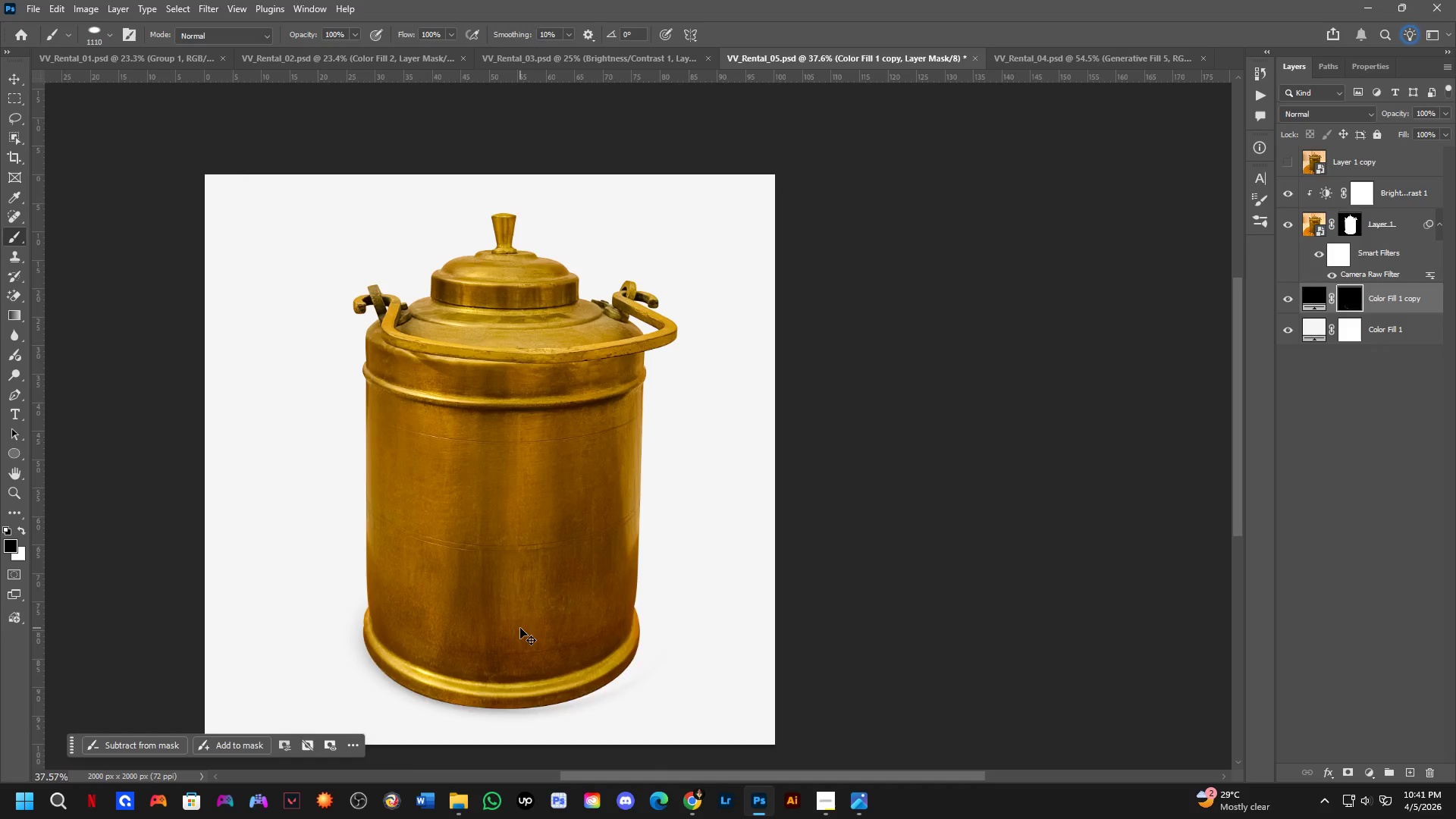 
key(Control+Z)
 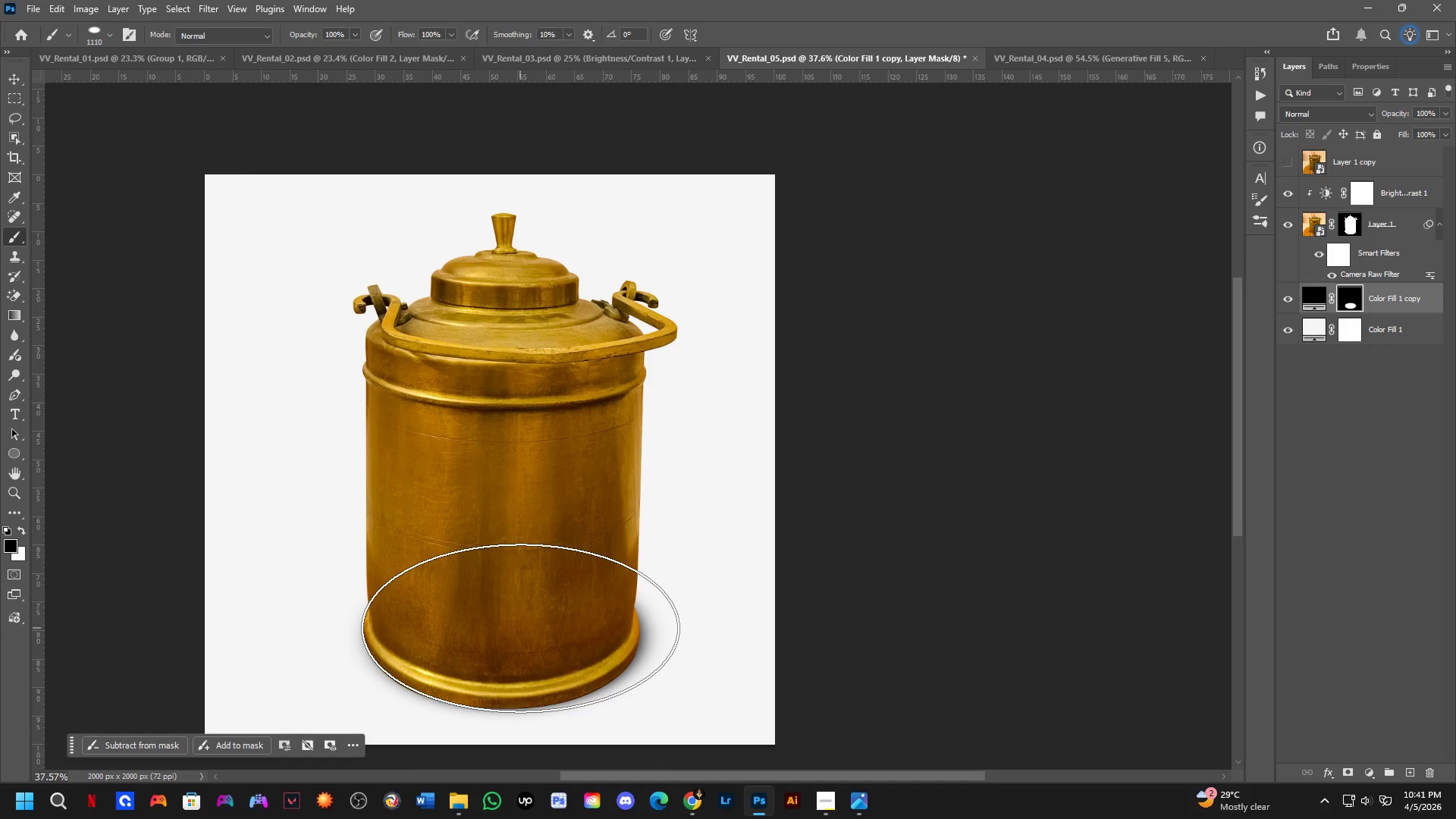 
left_click([520, 628])
 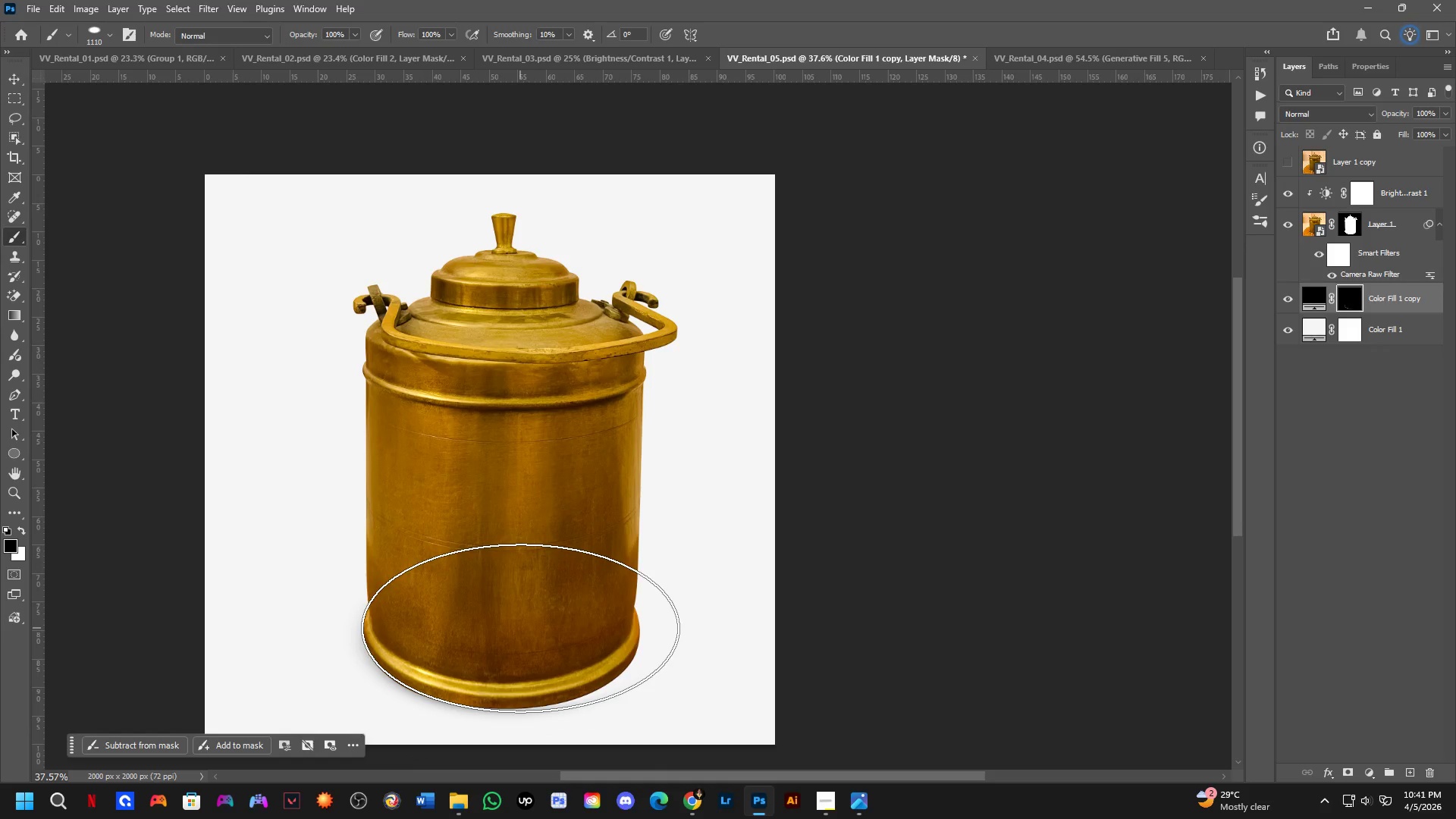 
key(Control+ControlLeft)
 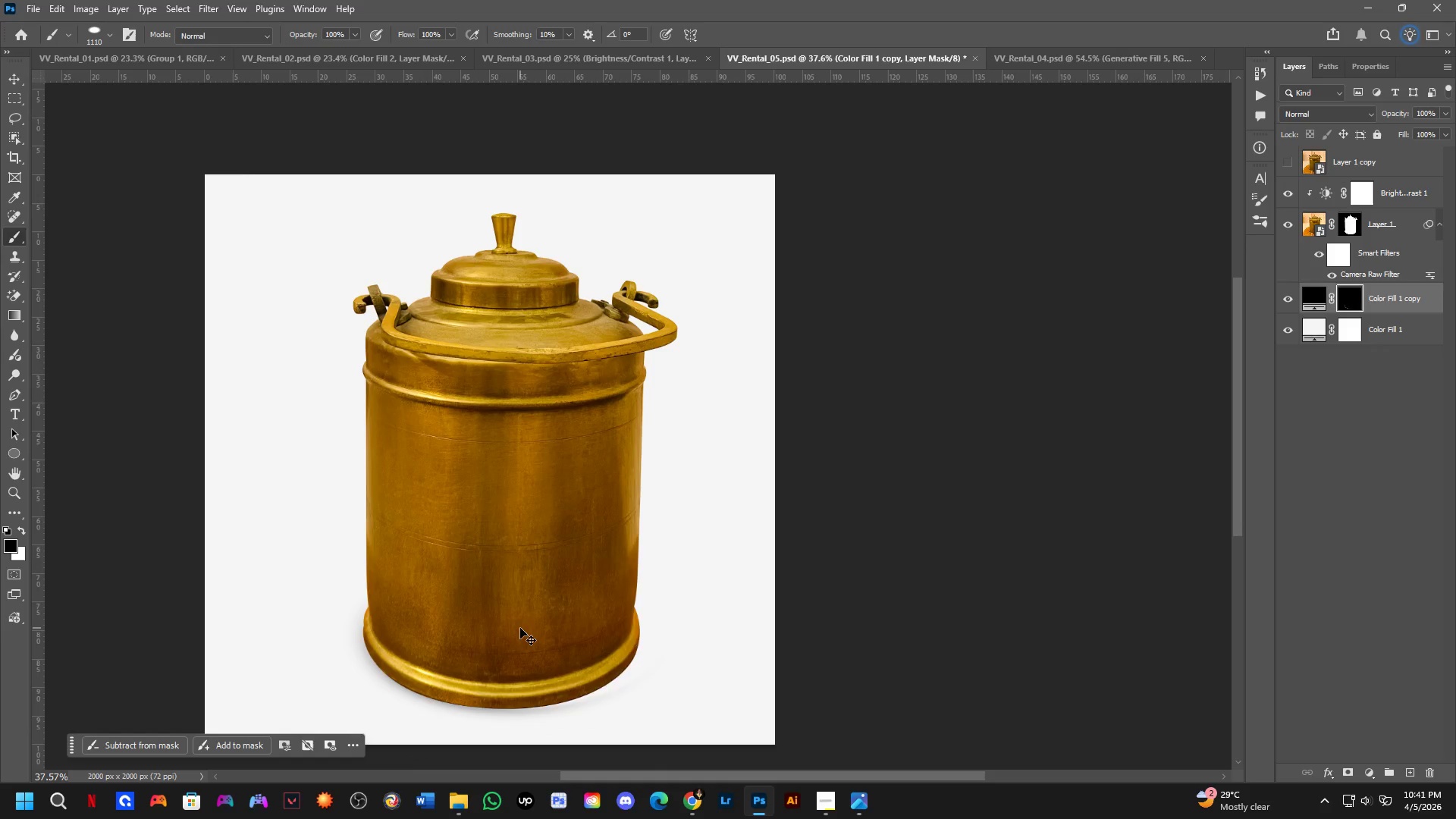 
key(Control+Z)
 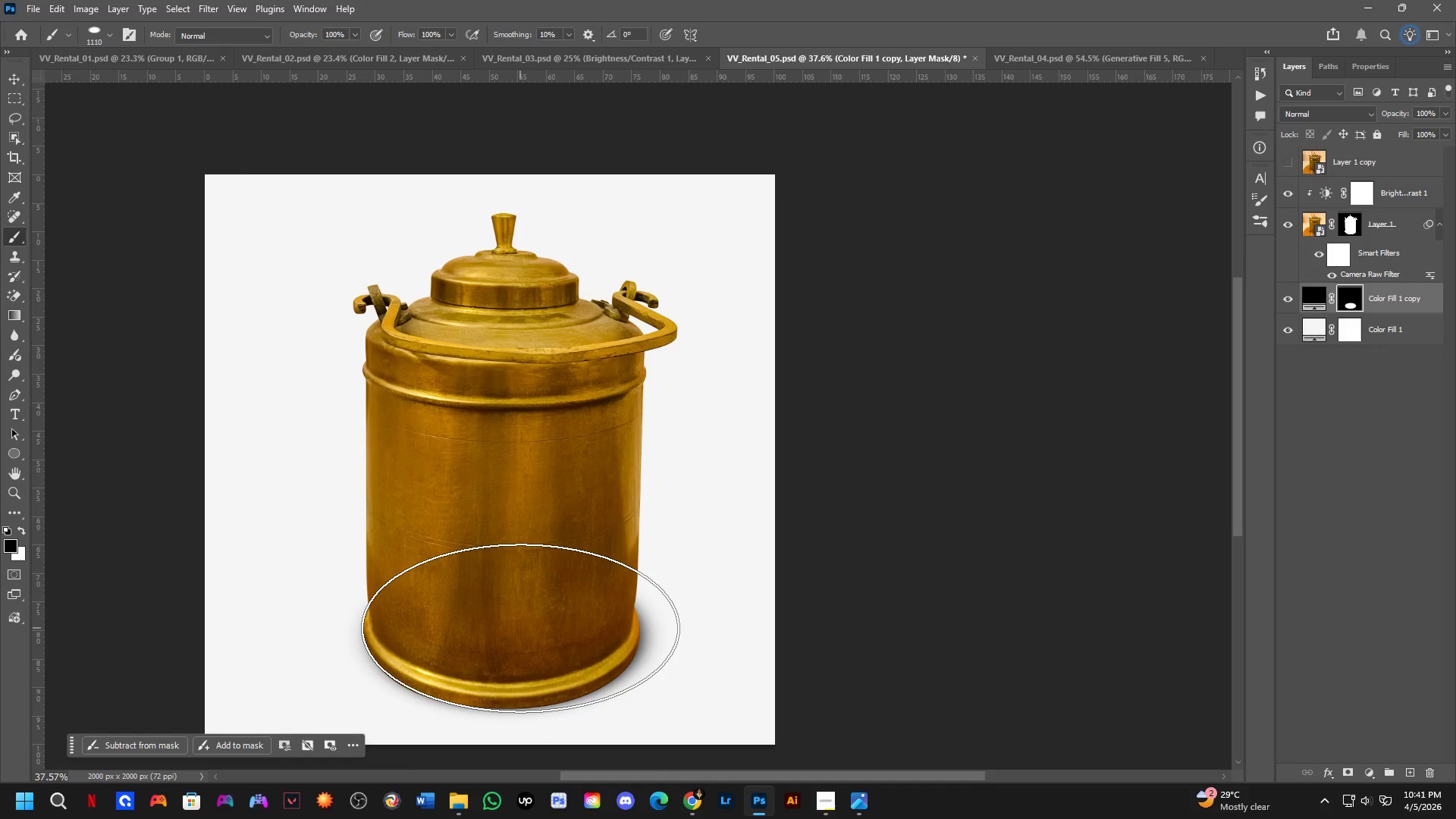 
key(X)
 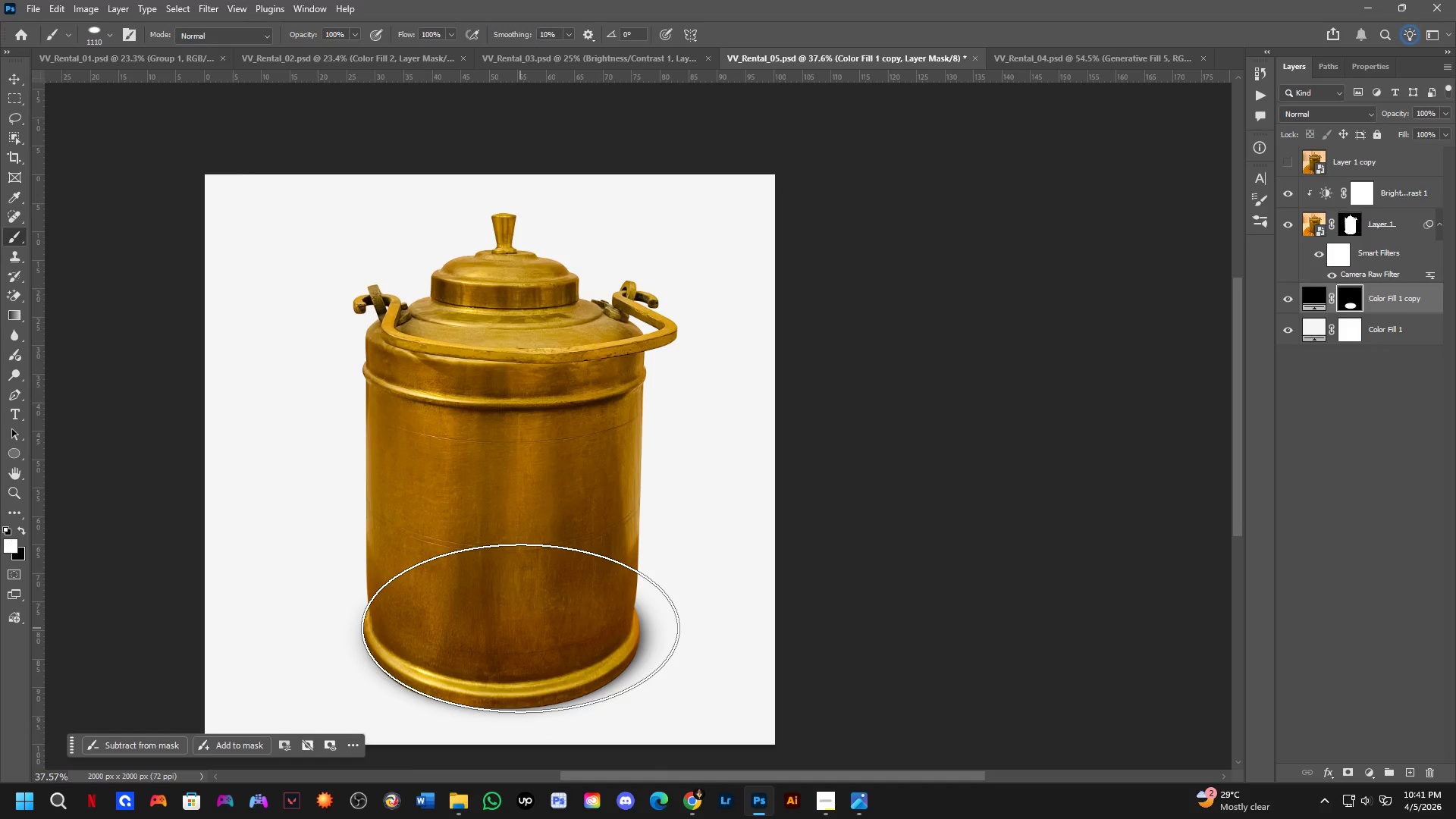 
left_click([520, 628])
 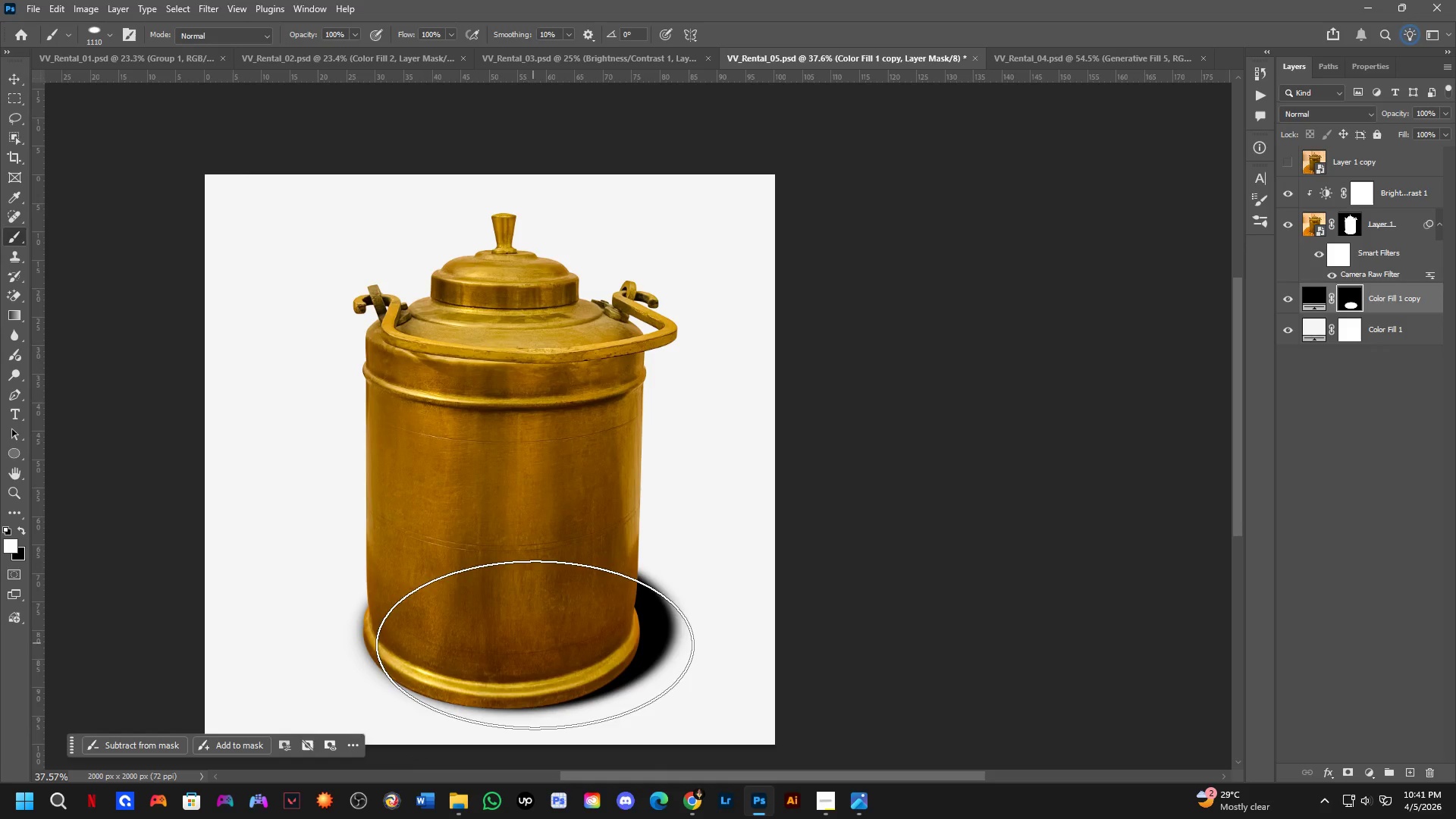 
key(Control+ControlLeft)
 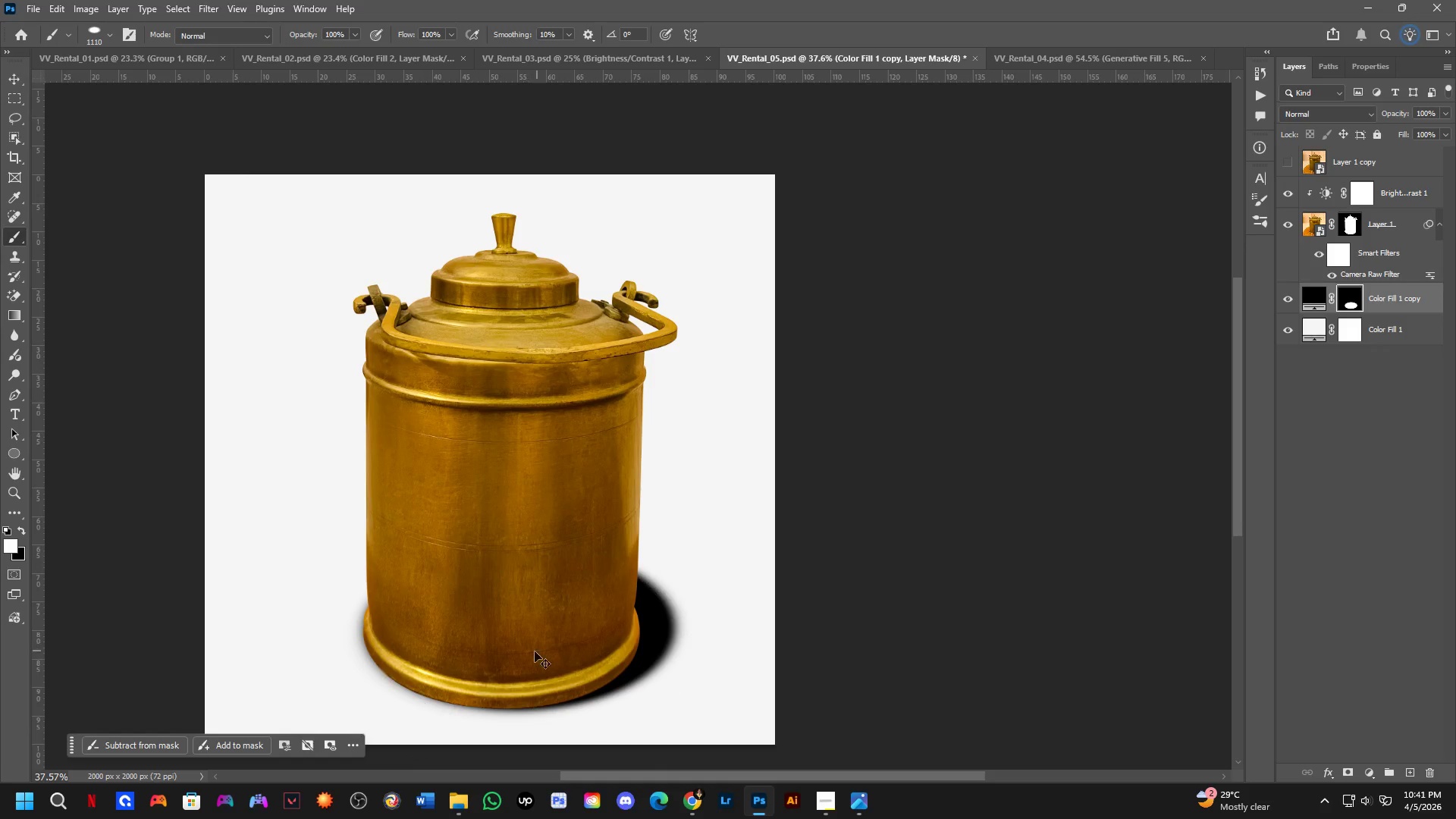 
key(Control+Z)
 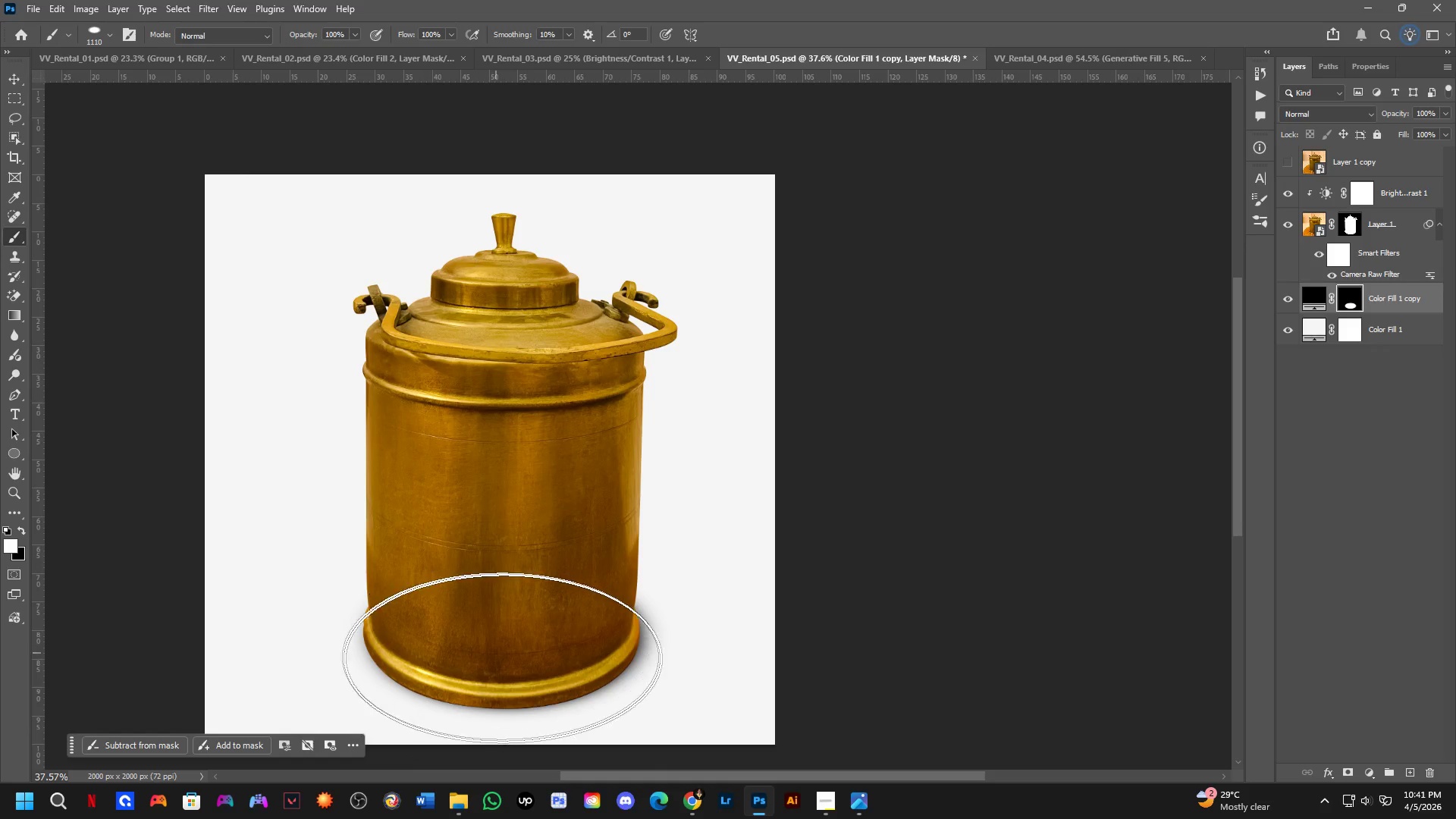 
hold_key(key=AltLeft, duration=0.42)
 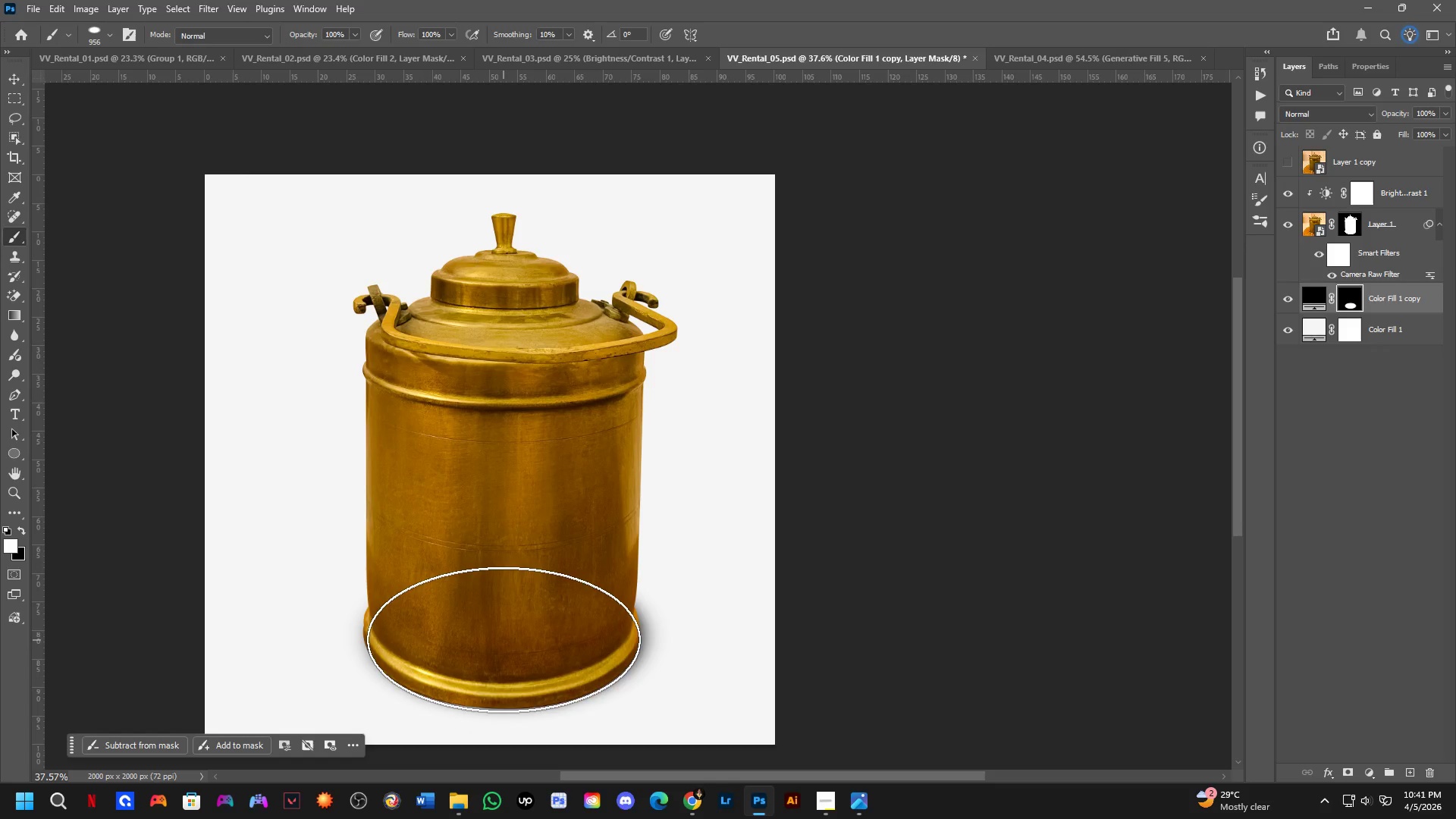 
left_click([504, 638])
 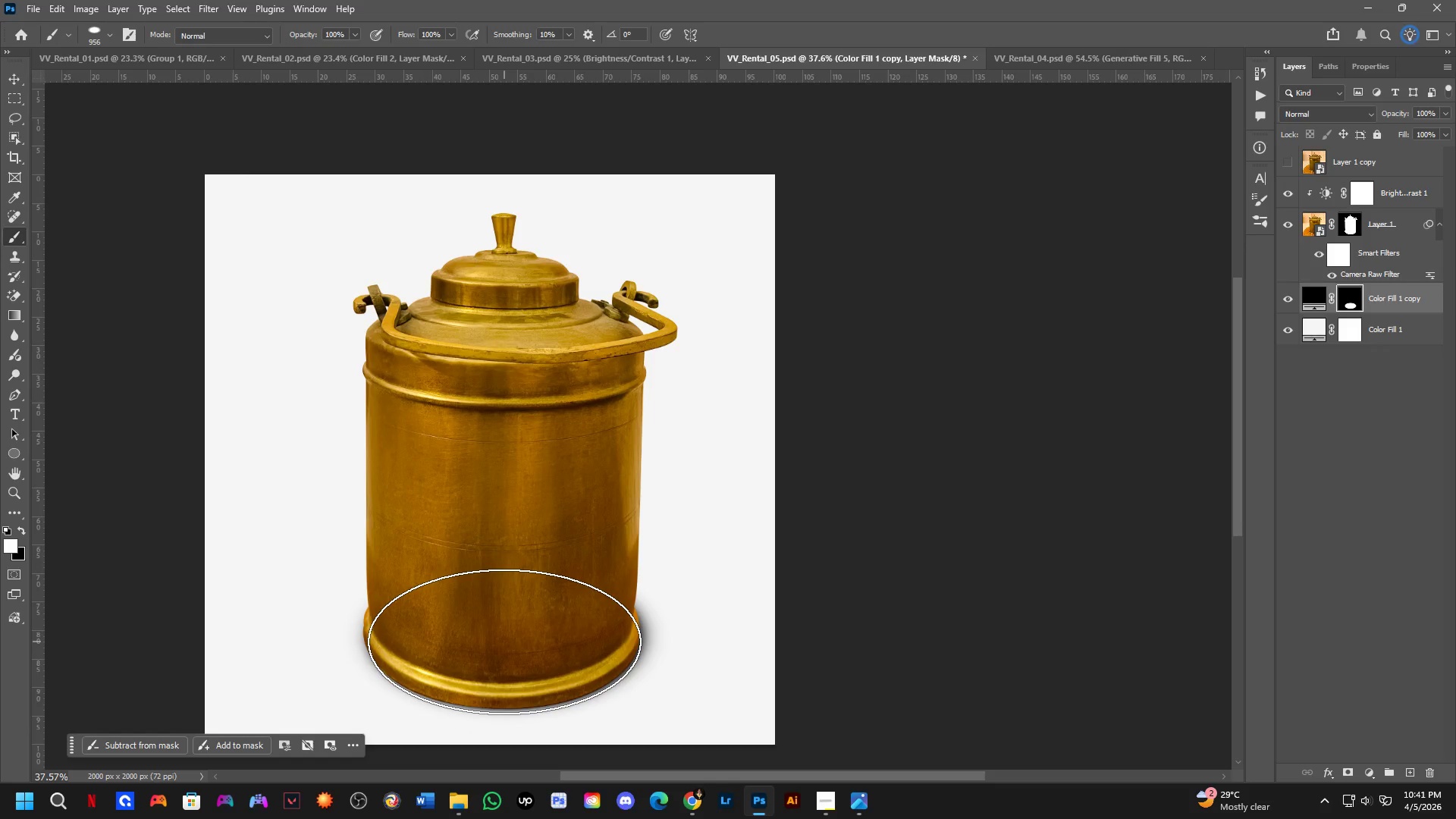 
left_click([500, 642])
 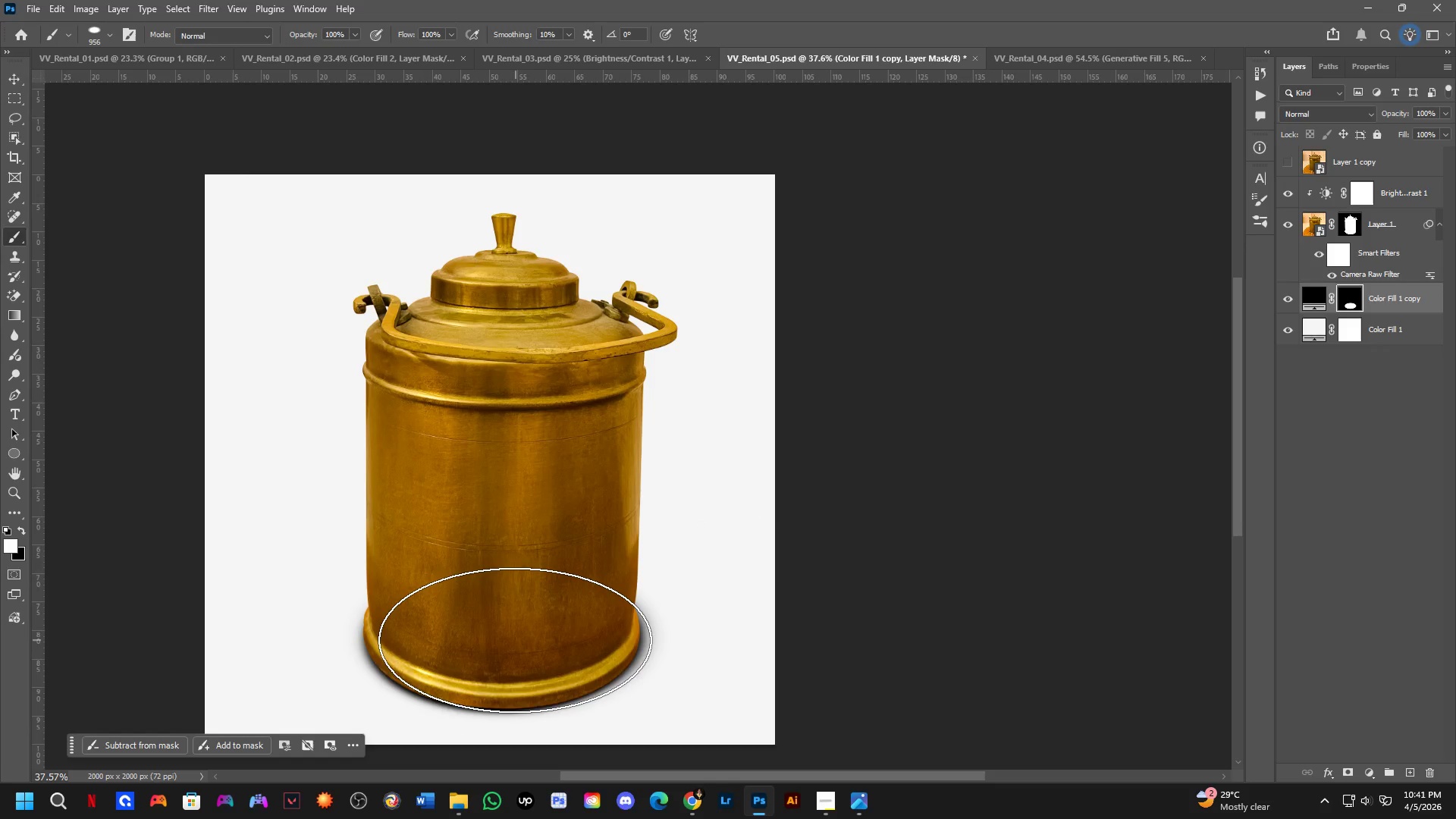 
left_click([508, 642])
 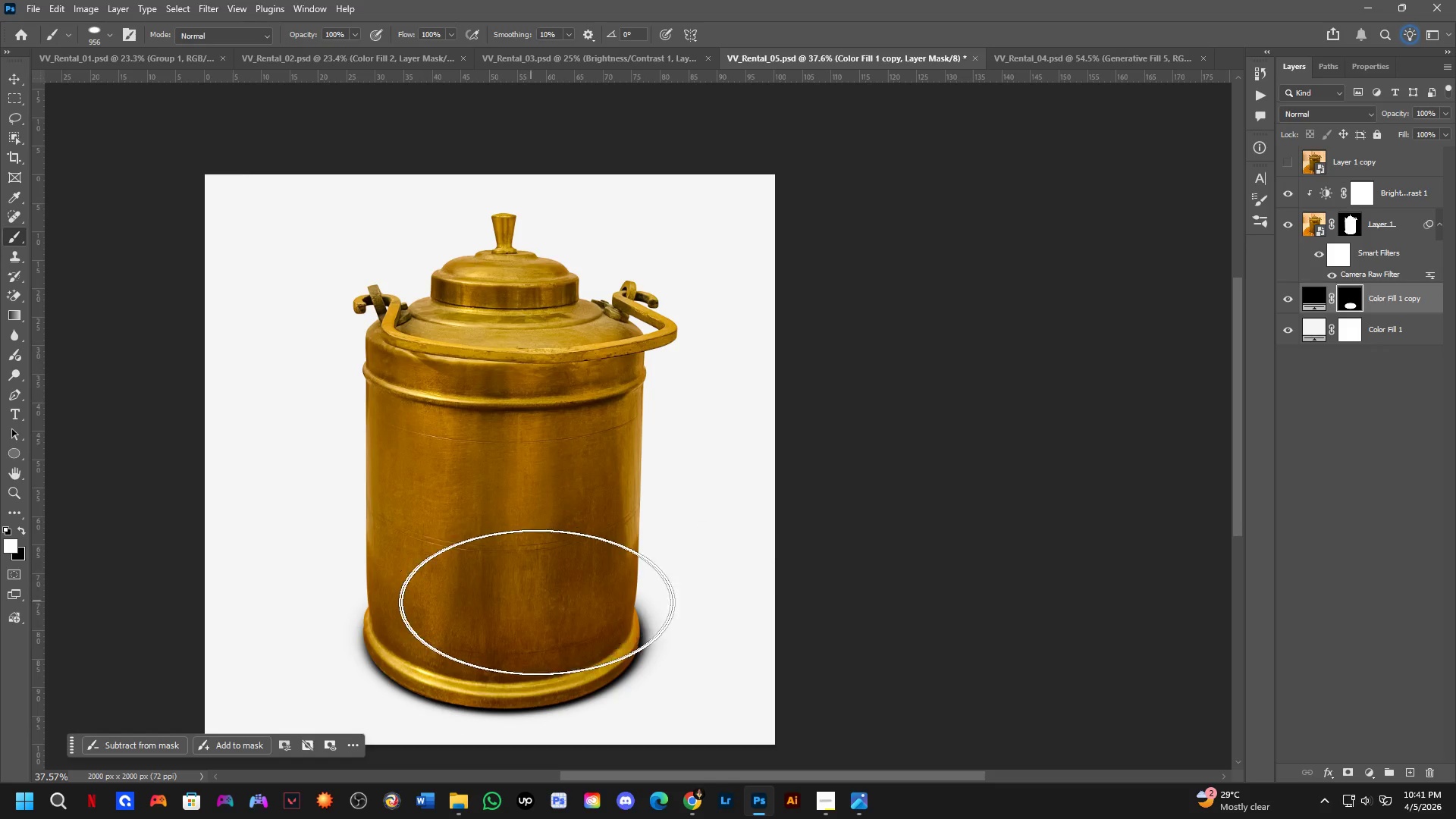 
scroll: coordinate [657, 576], scroll_direction: down, amount: 1.0
 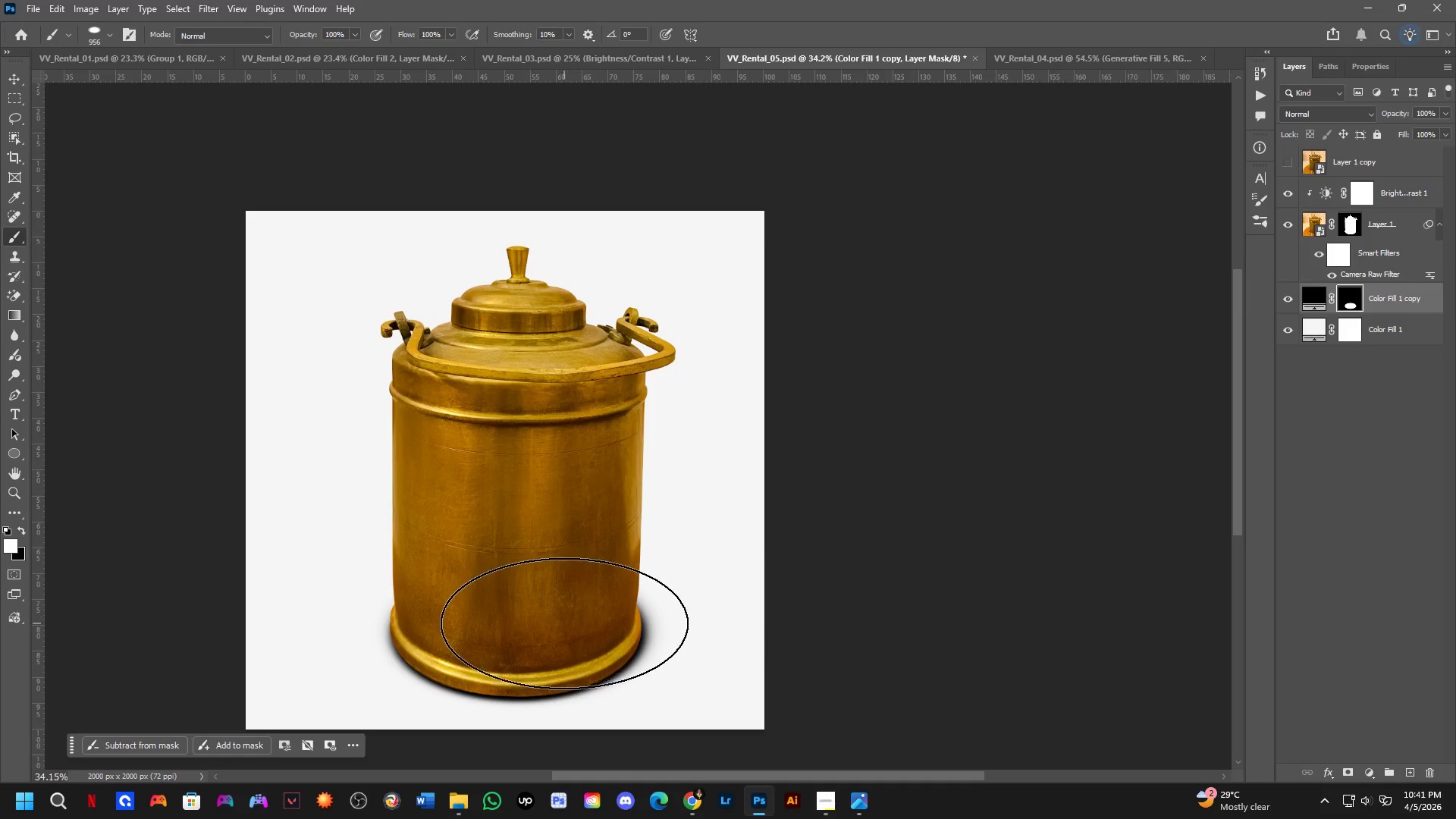 
left_click([566, 629])
 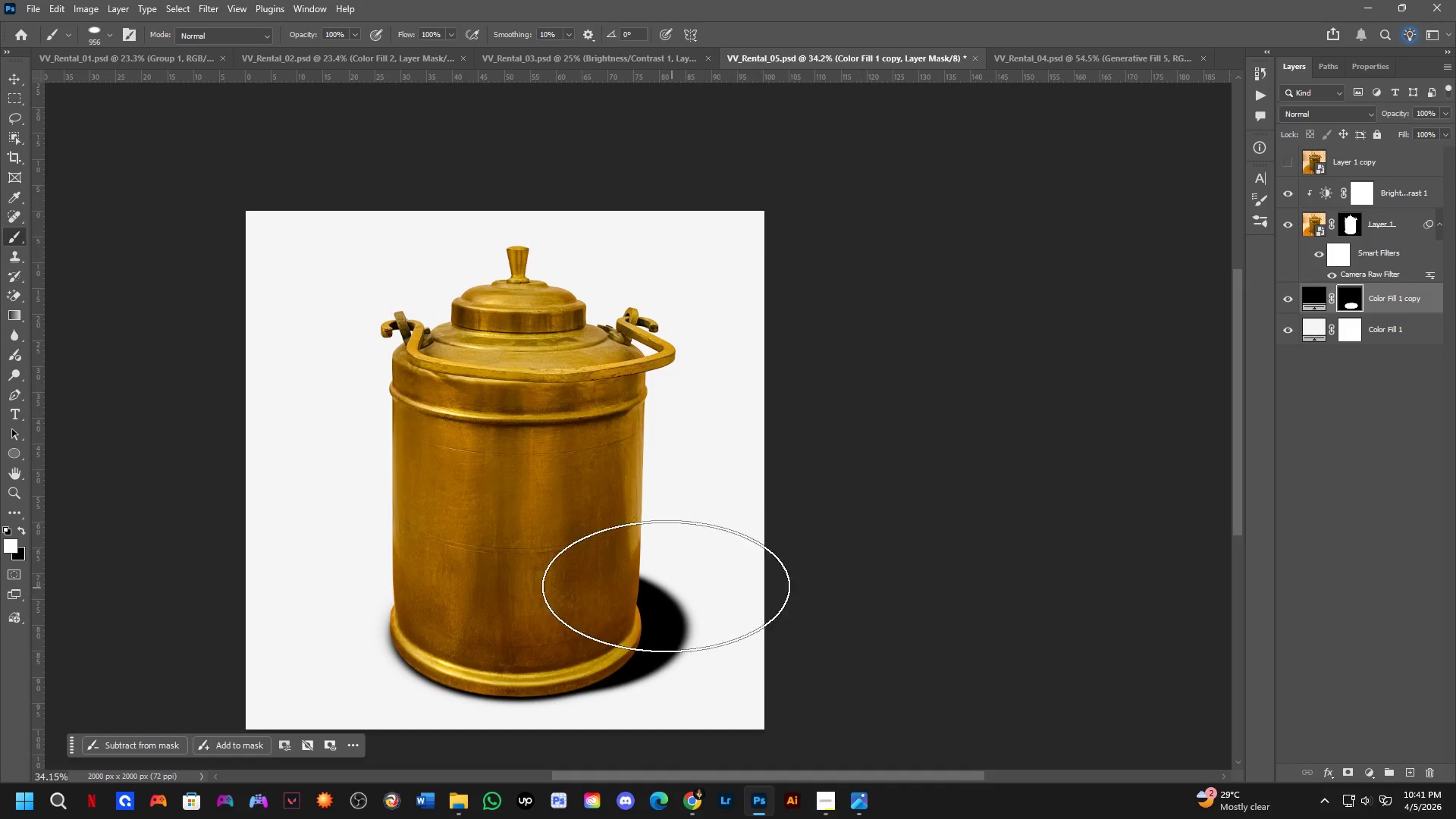 
key(Control+ControlLeft)
 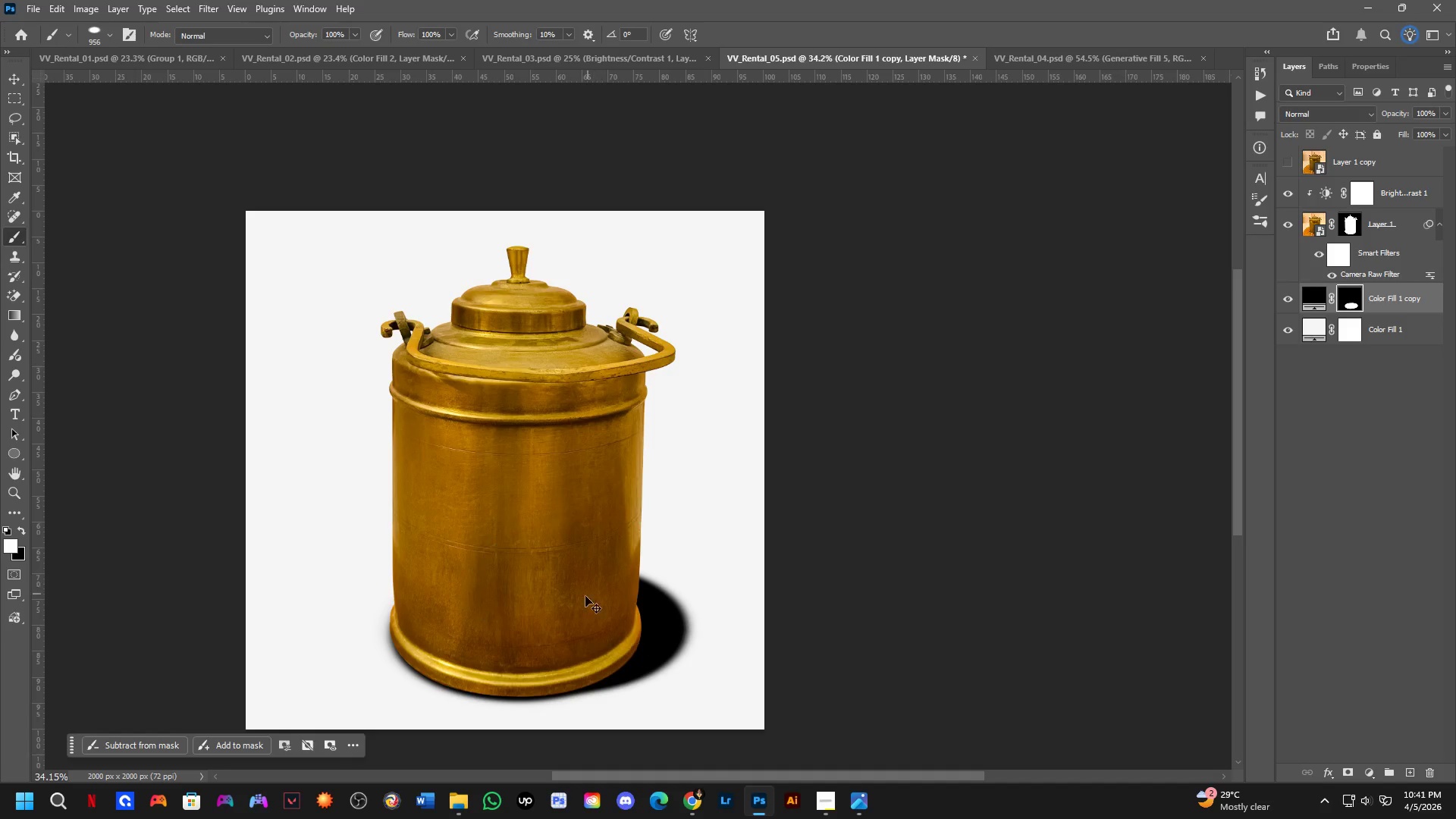 
key(Control+Z)
 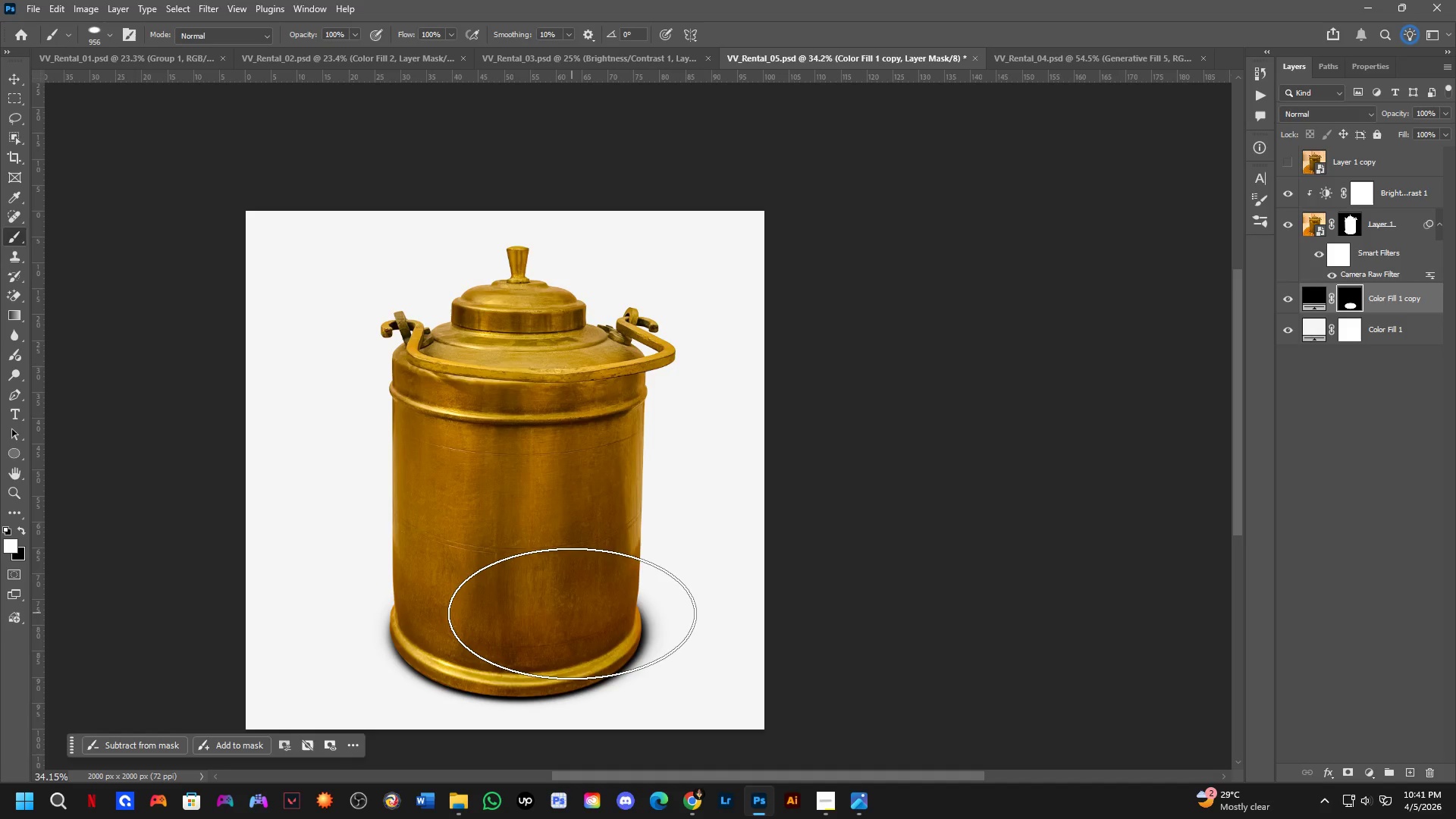 
left_click([572, 615])
 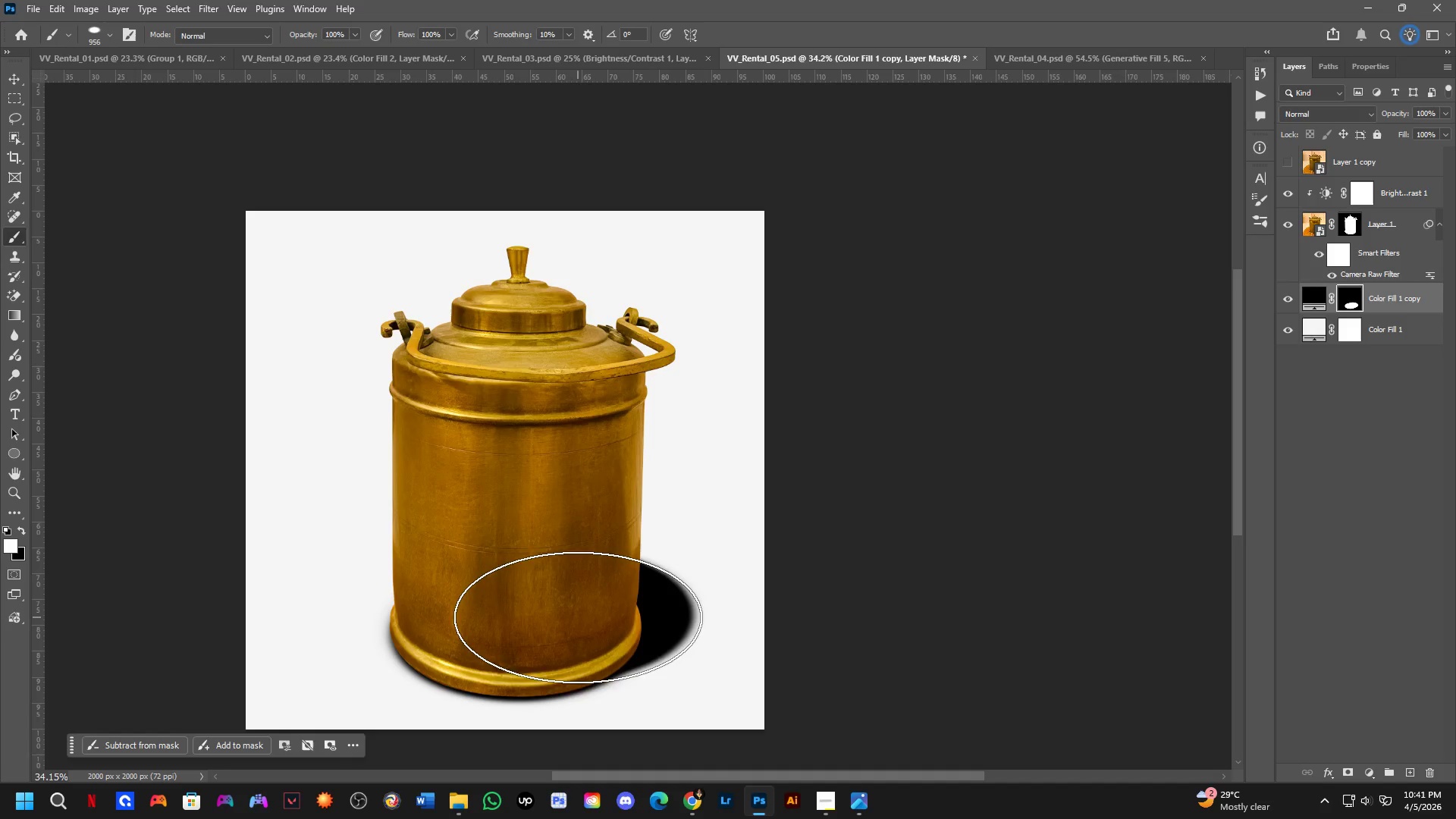 
hold_key(key=AltLeft, duration=0.33)
 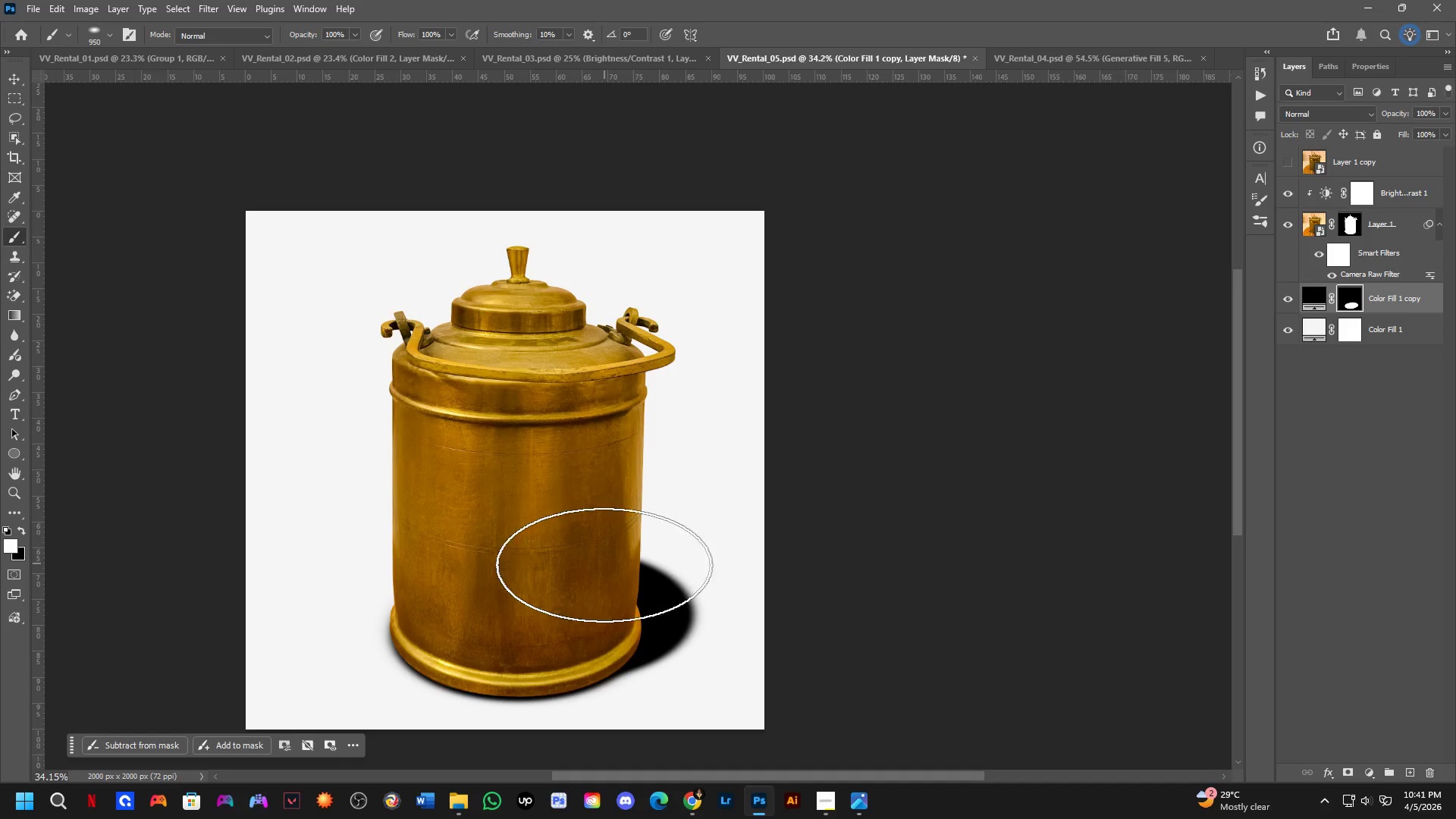 
key(Control+ControlLeft)
 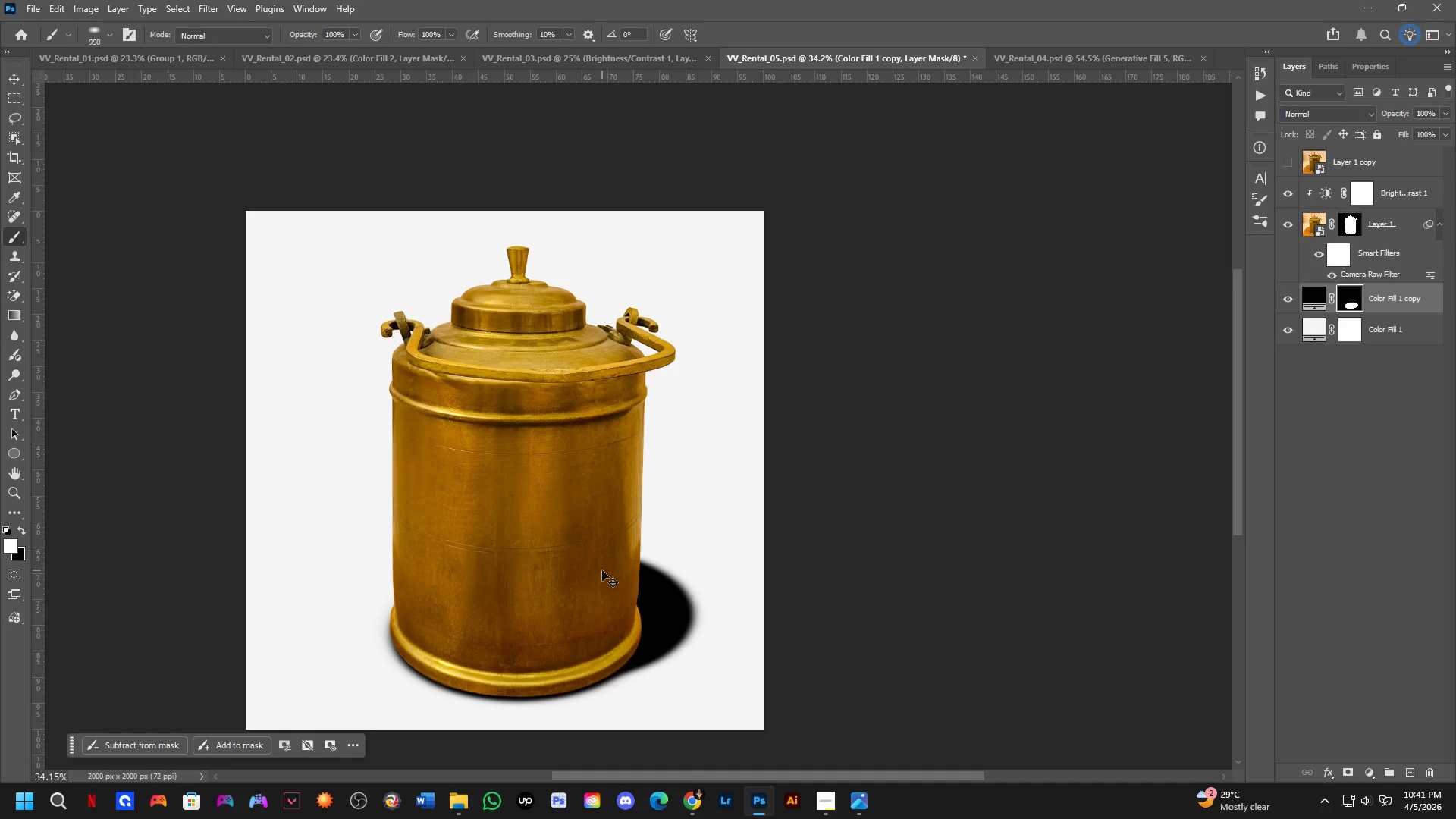 
key(Control+Z)
 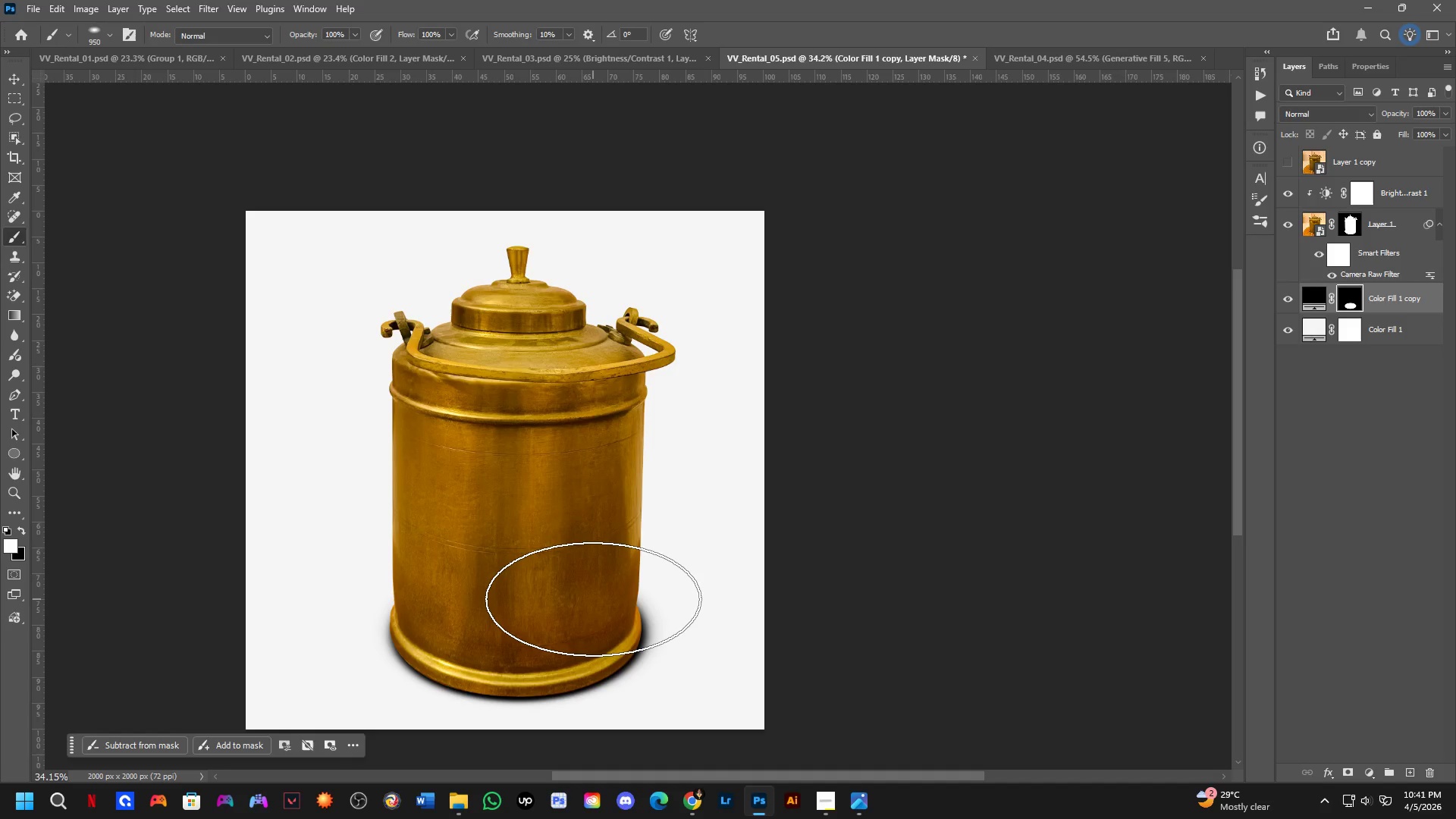 
key(Alt+AltLeft)
 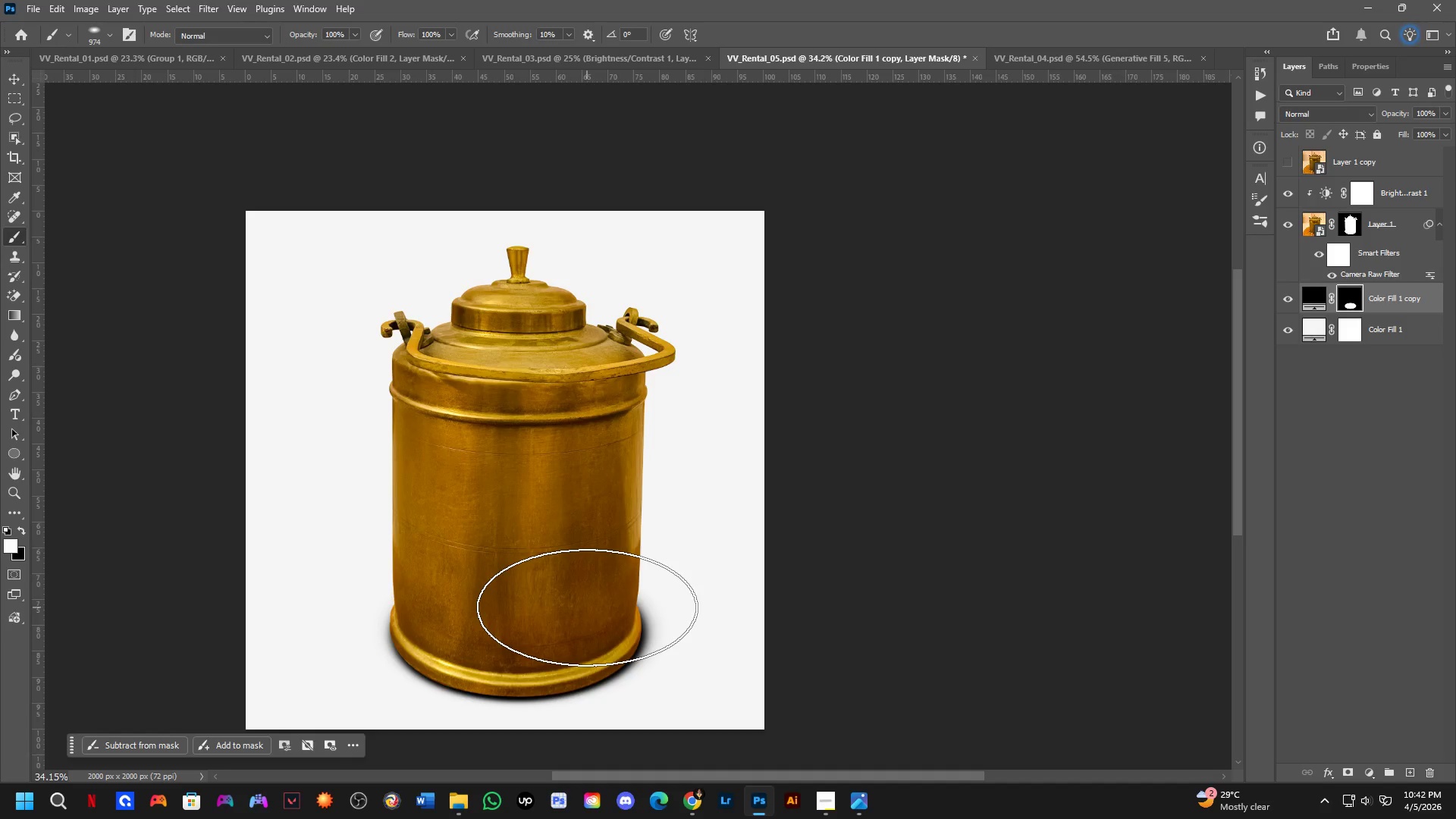 
left_click([576, 623])
 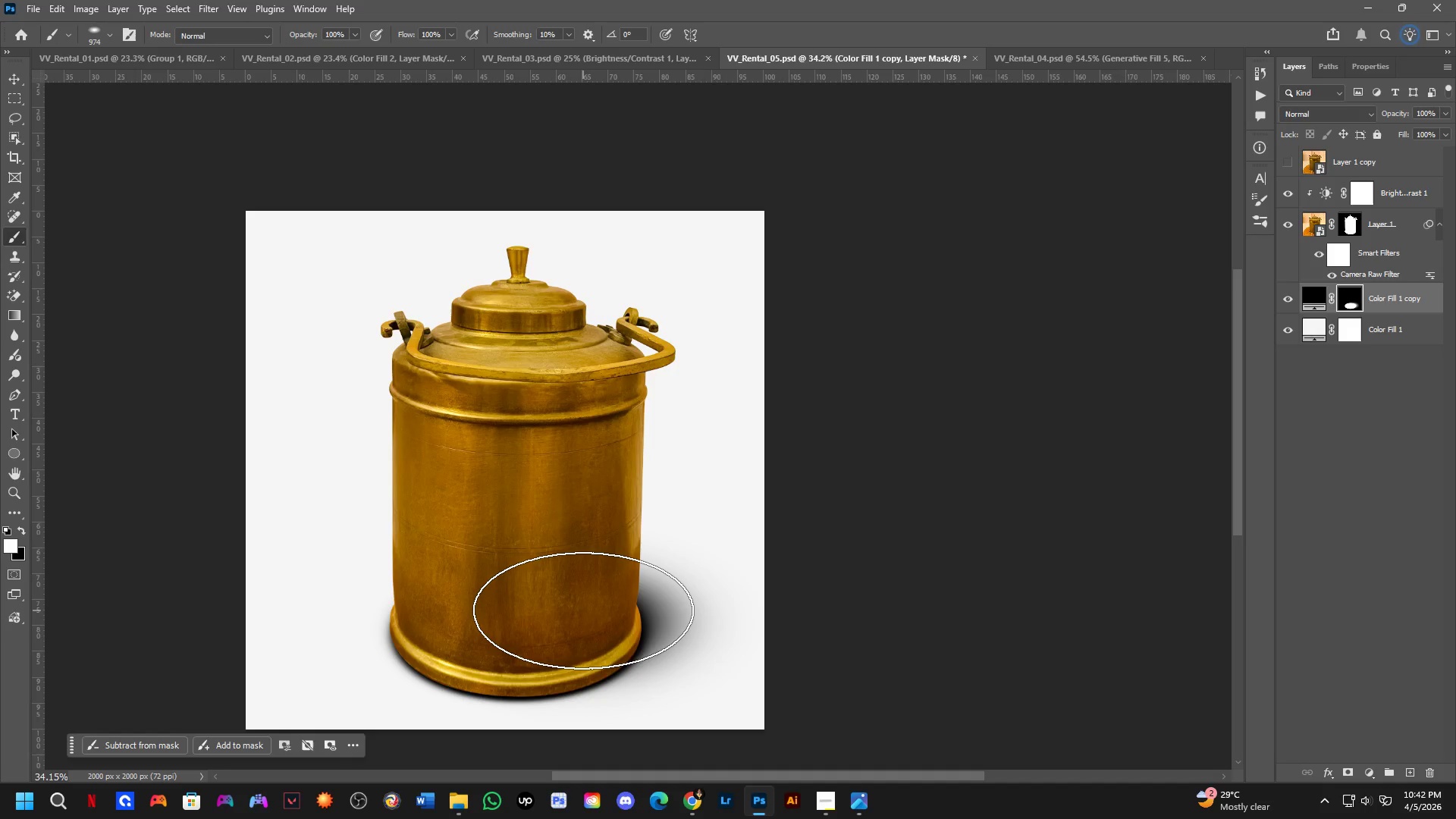 
key(Control+ControlLeft)
 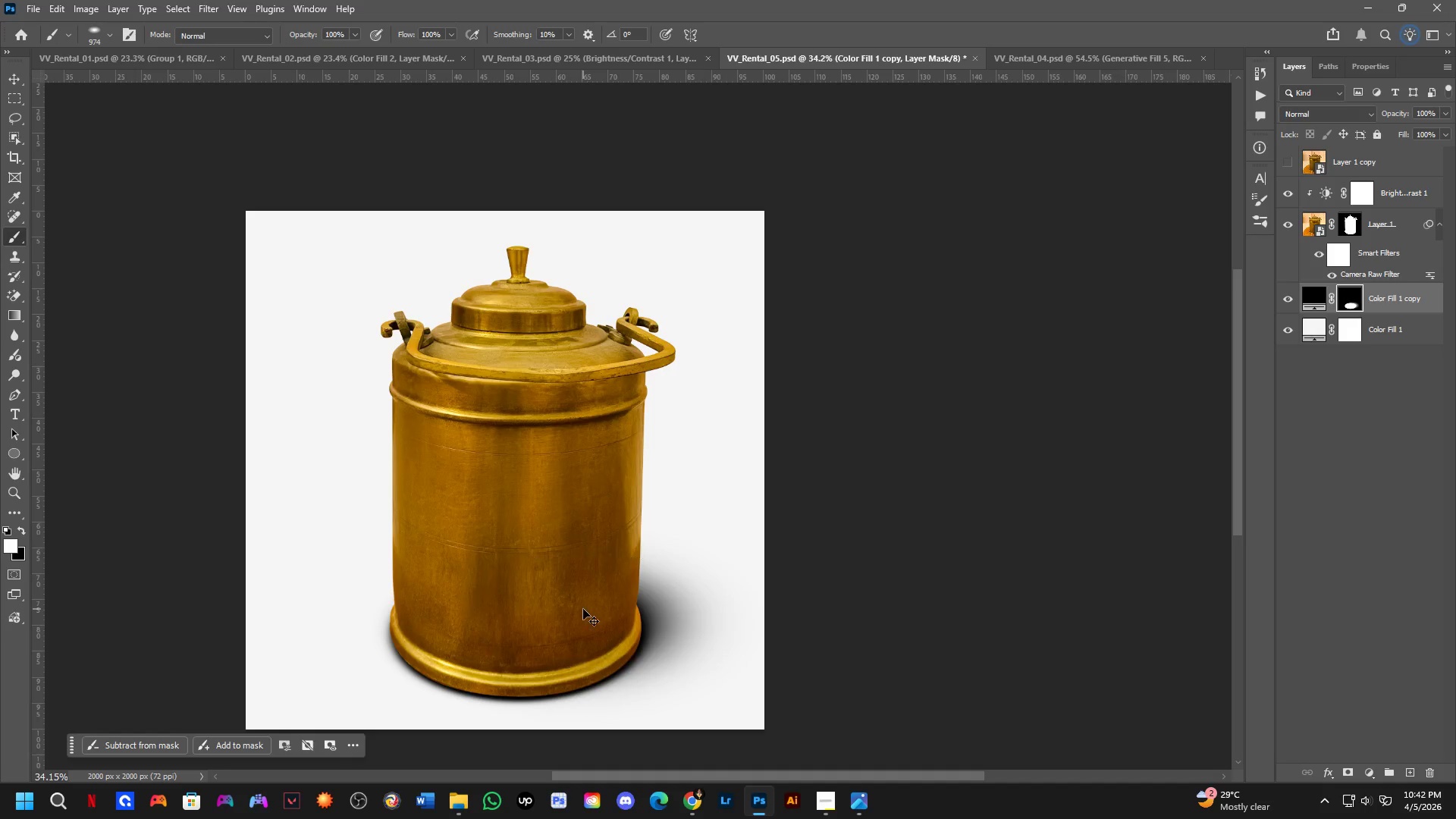 
key(Control+Z)
 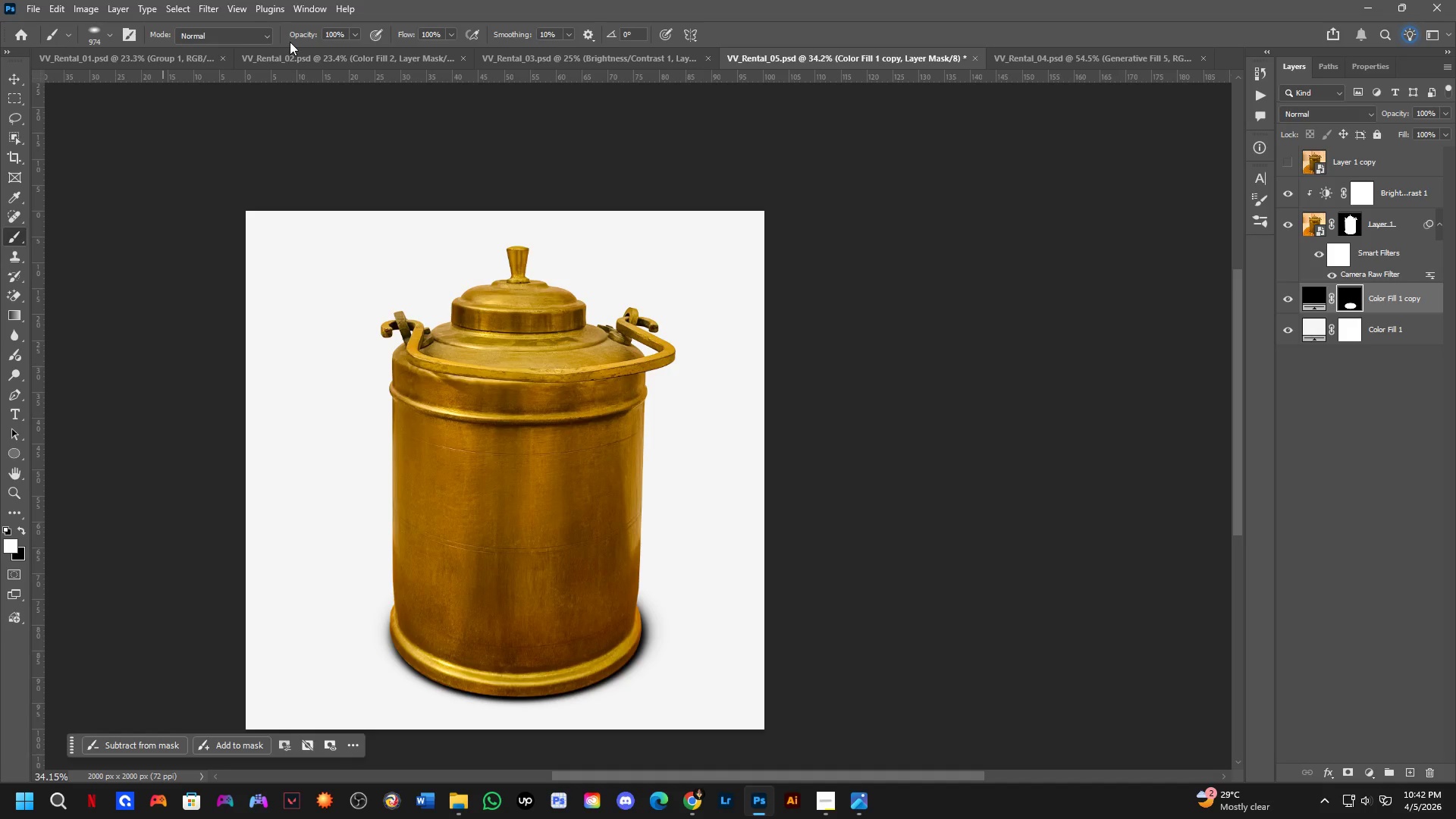 
left_click_drag(start_coordinate=[306, 33], to_coordinate=[290, 41])
 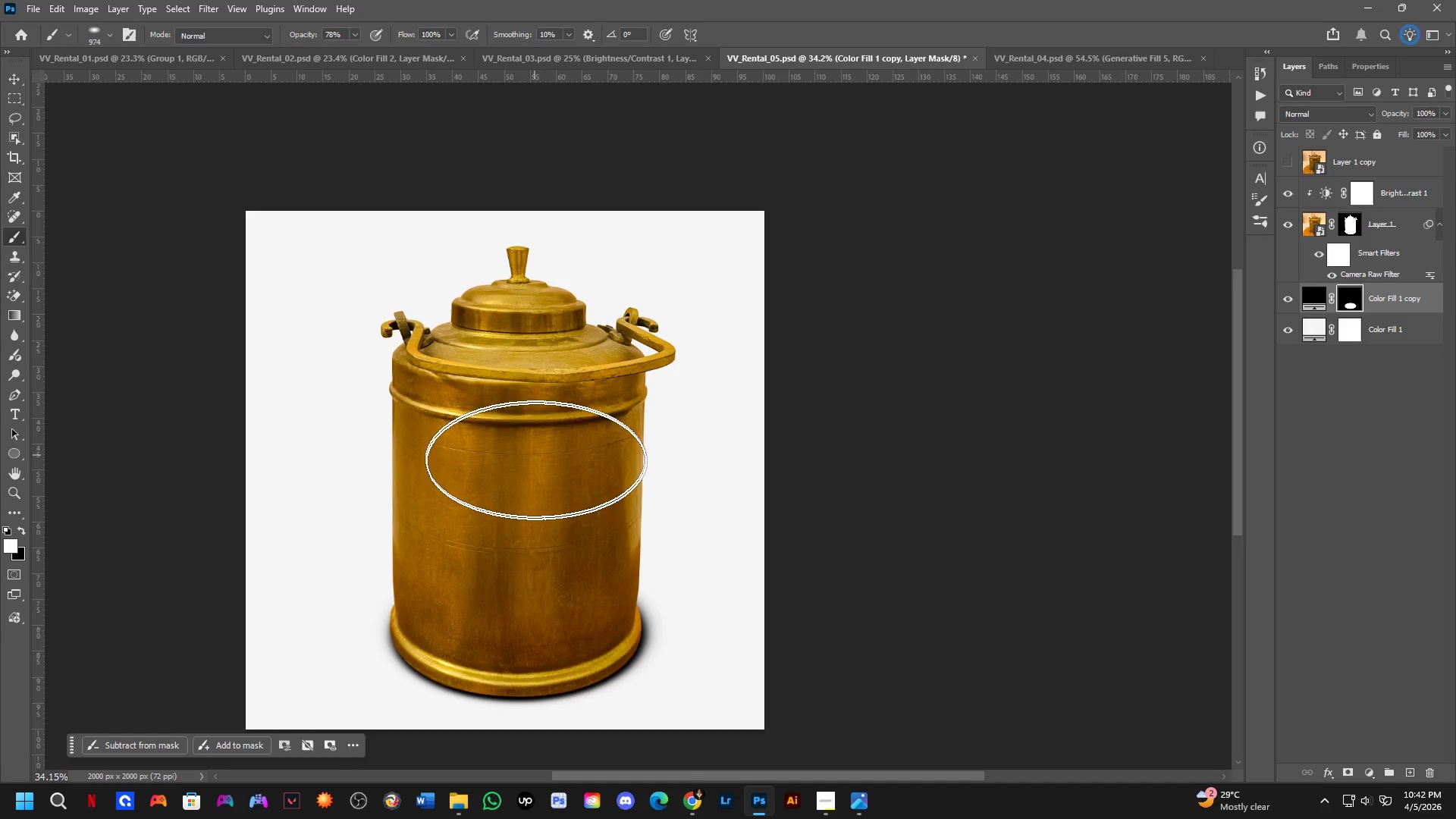 
hold_key(key=AltLeft, duration=0.98)
 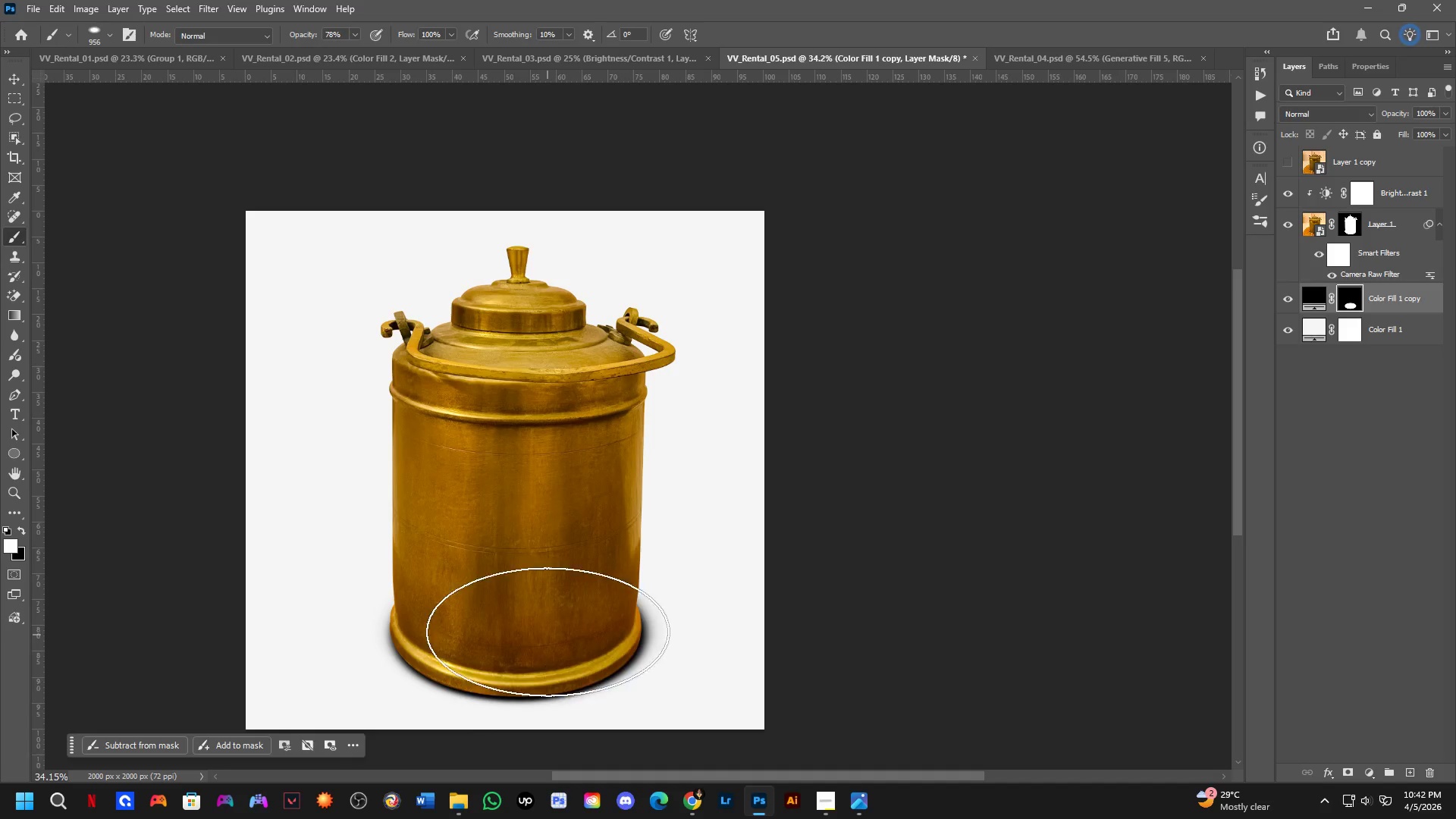 
key(Alt+AltLeft)
 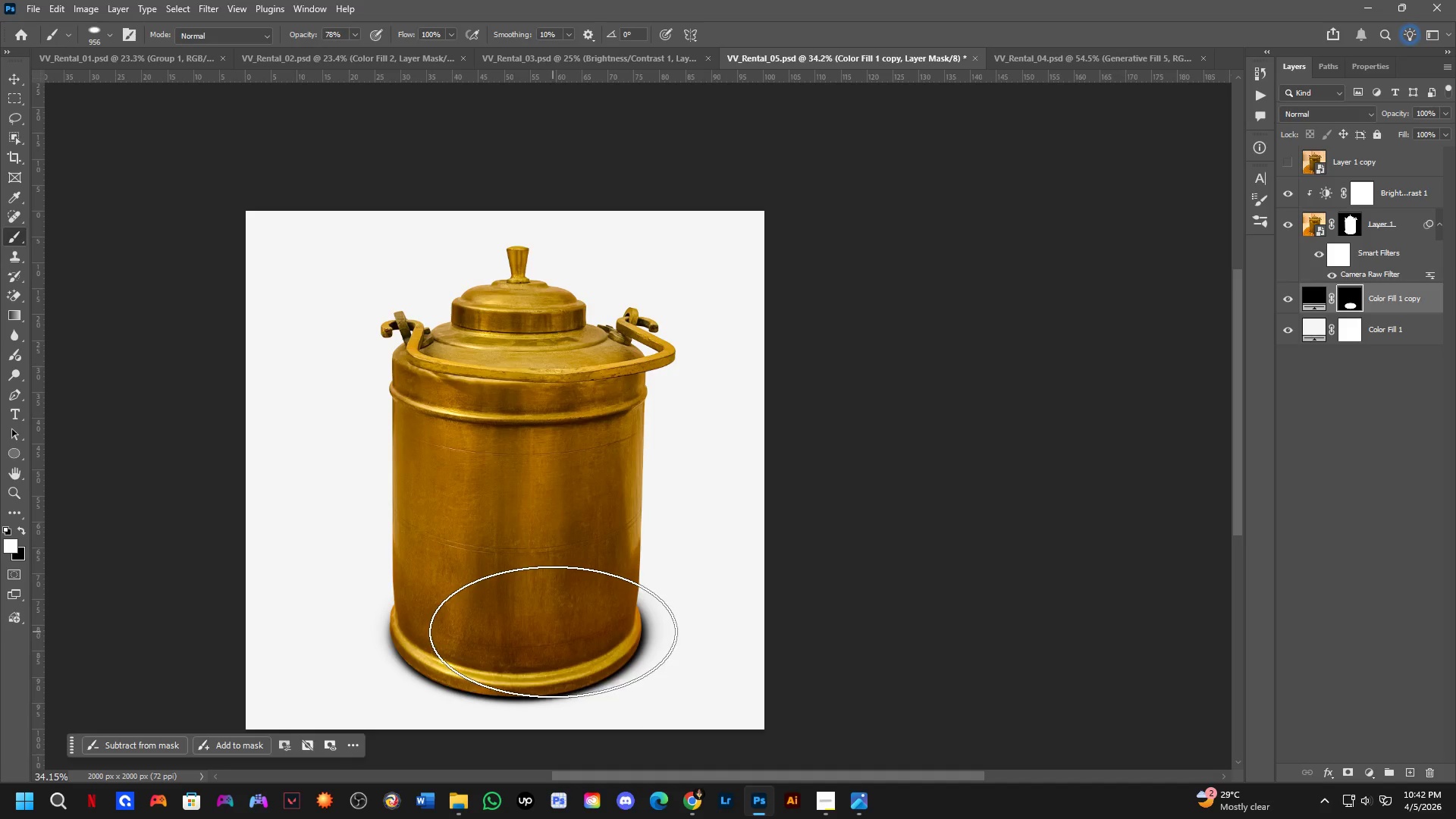 
left_click([555, 623])
 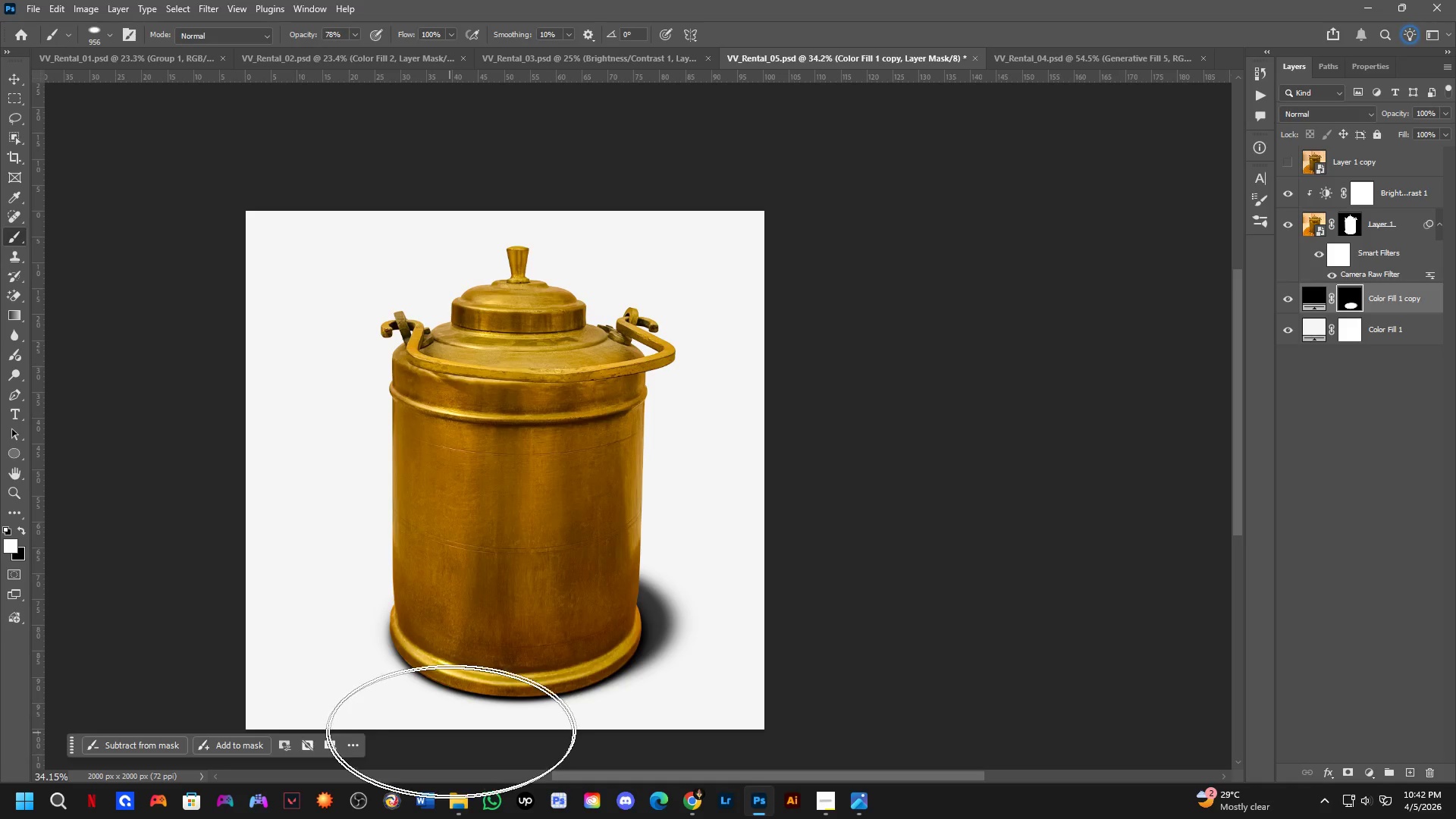 
key(Control+Z)
 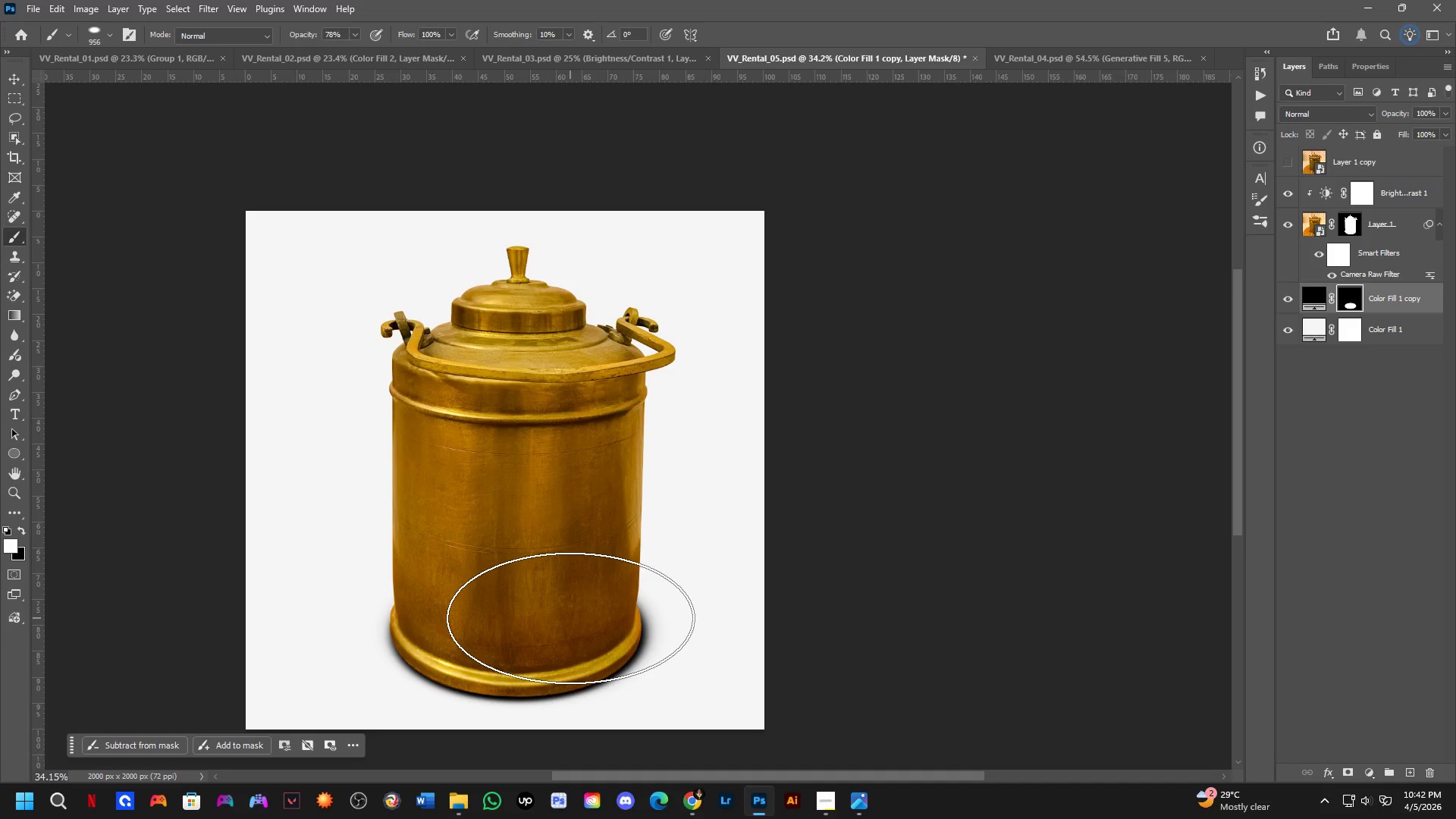 
left_click_drag(start_coordinate=[570, 617], to_coordinate=[561, 622])
 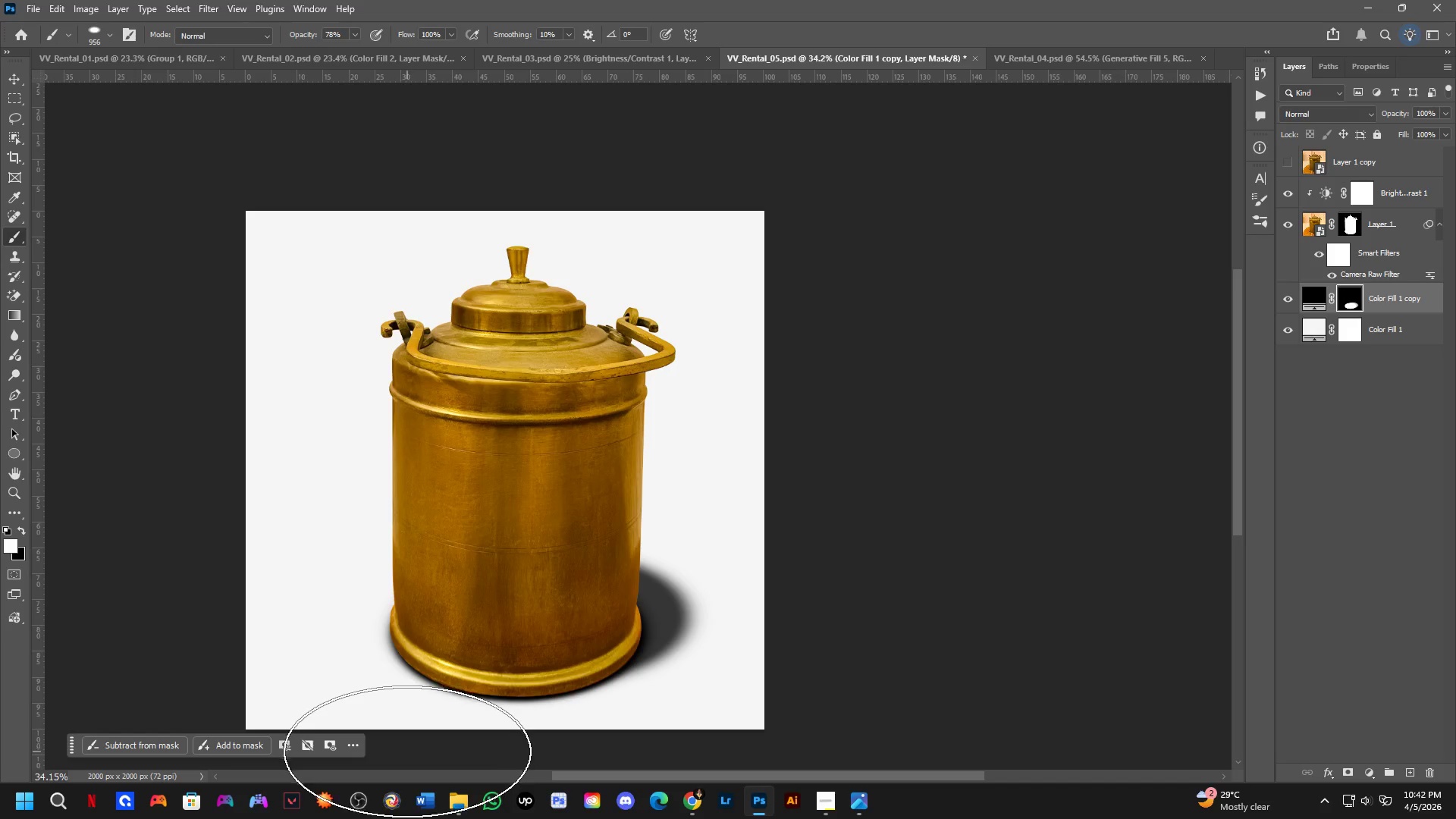 
scroll: coordinate [670, 491], scroll_direction: up, amount: 1.0
 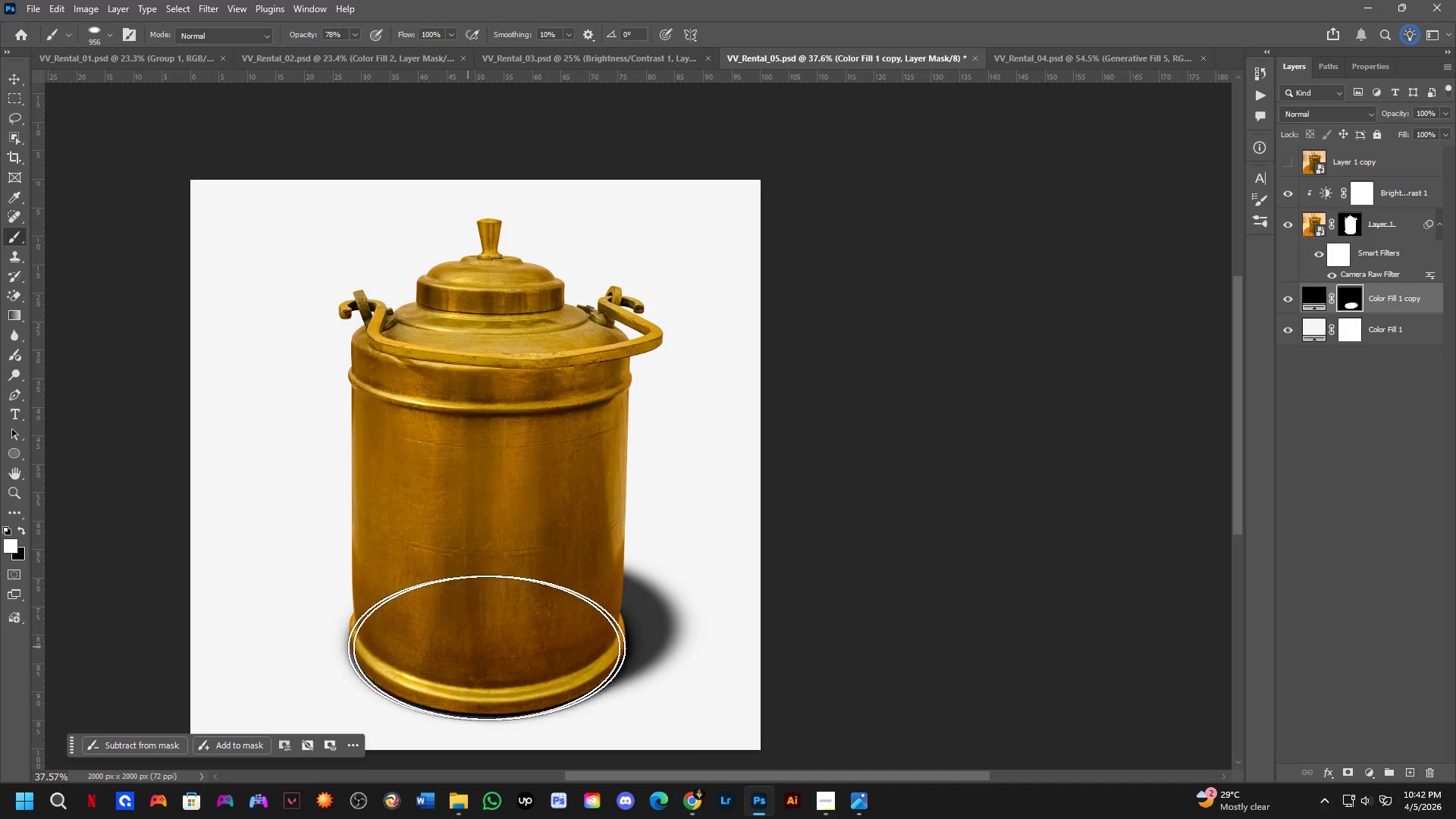 
key(Control+ControlLeft)
 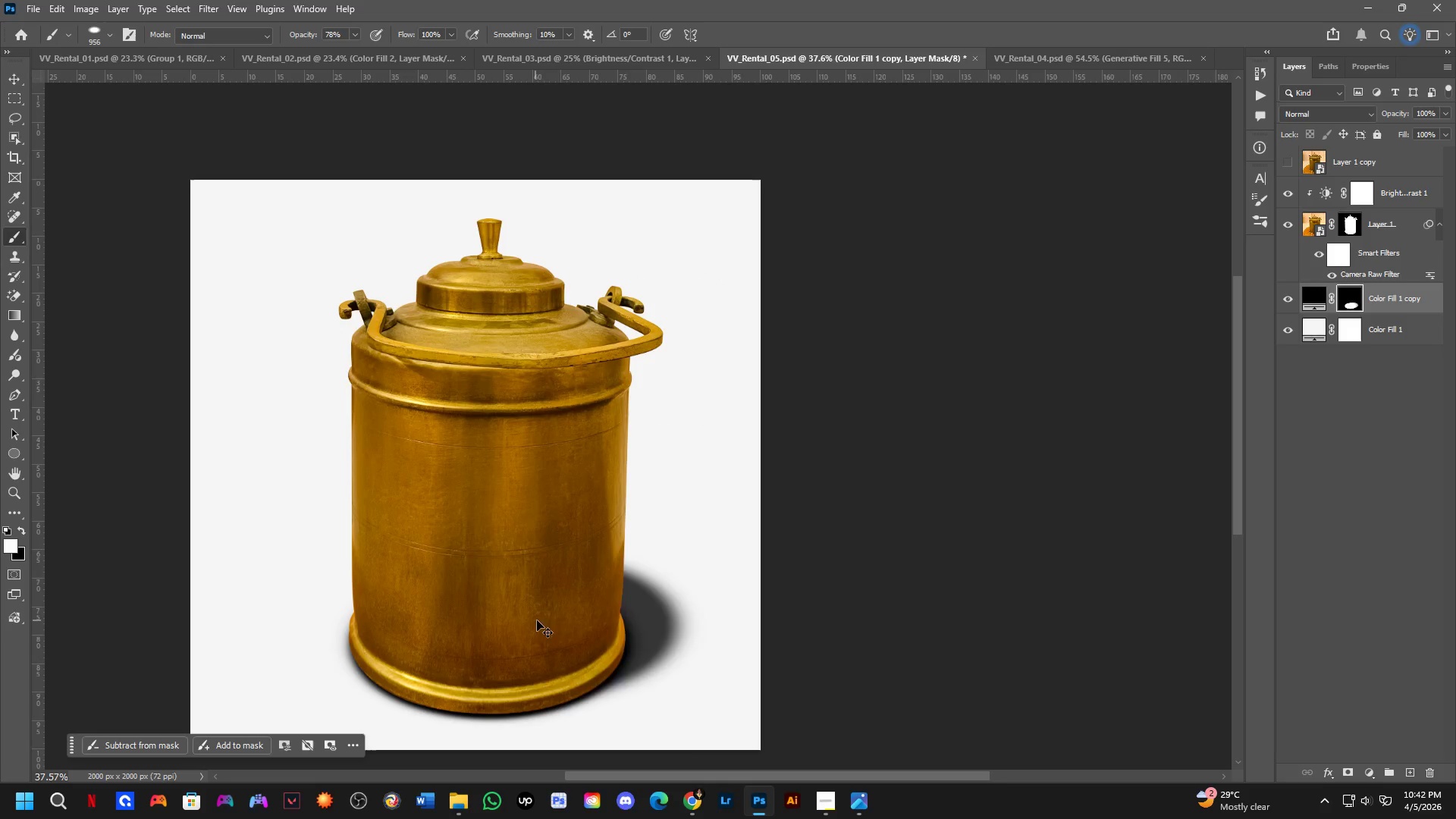 
key(Control+Z)
 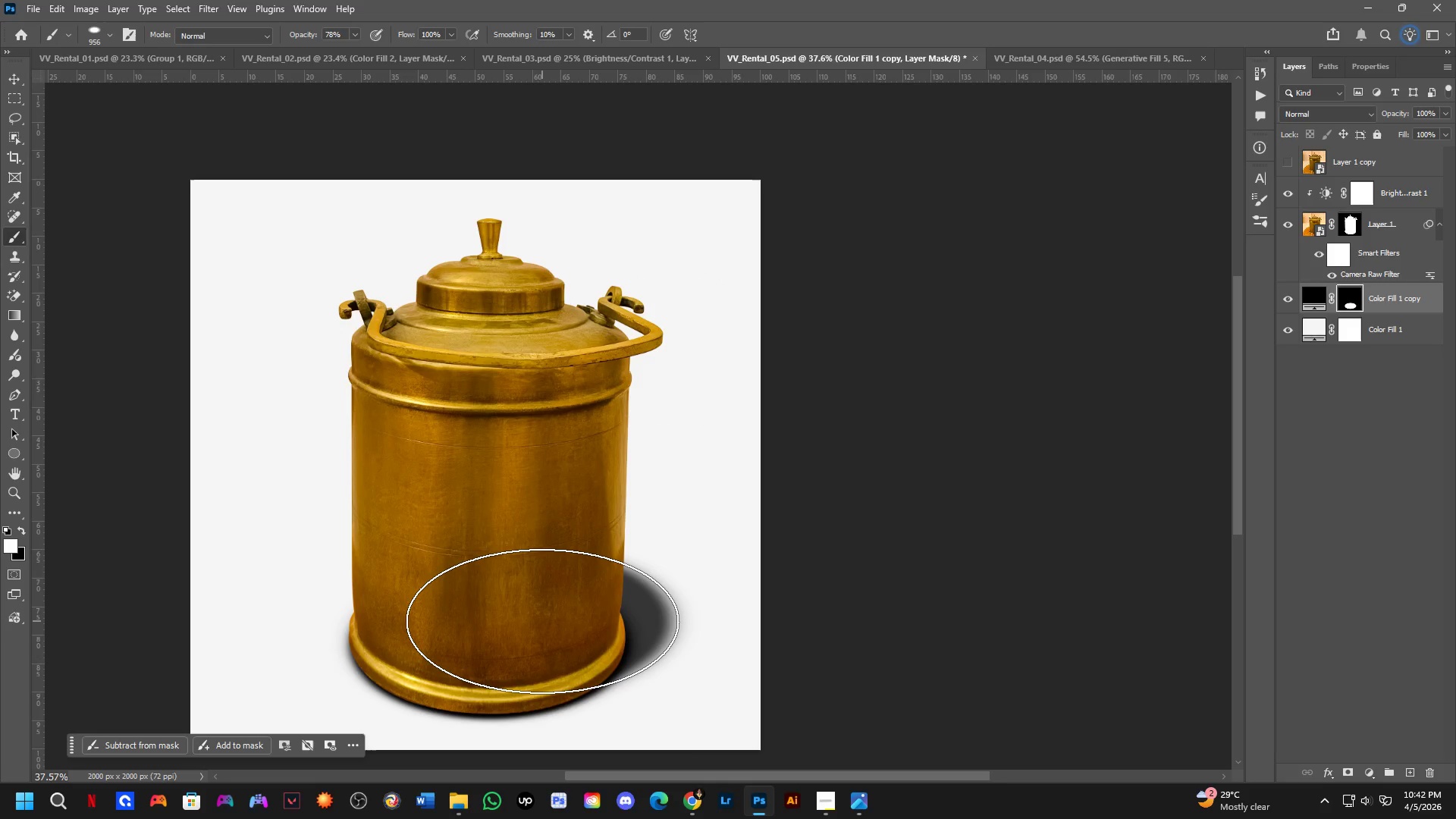 
double_click([542, 621])
 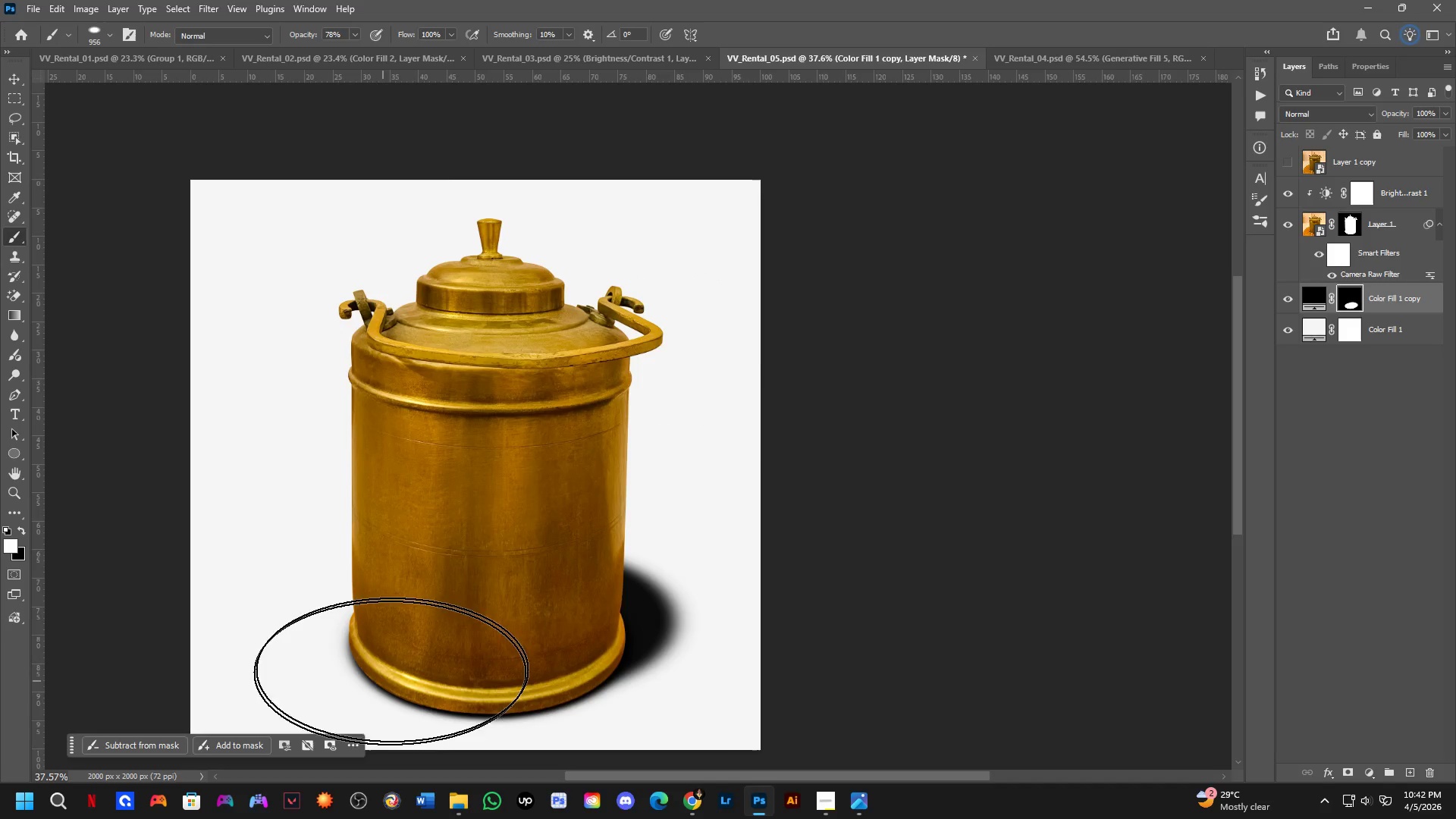 
scroll: coordinate [647, 418], scroll_direction: down, amount: 3.0
 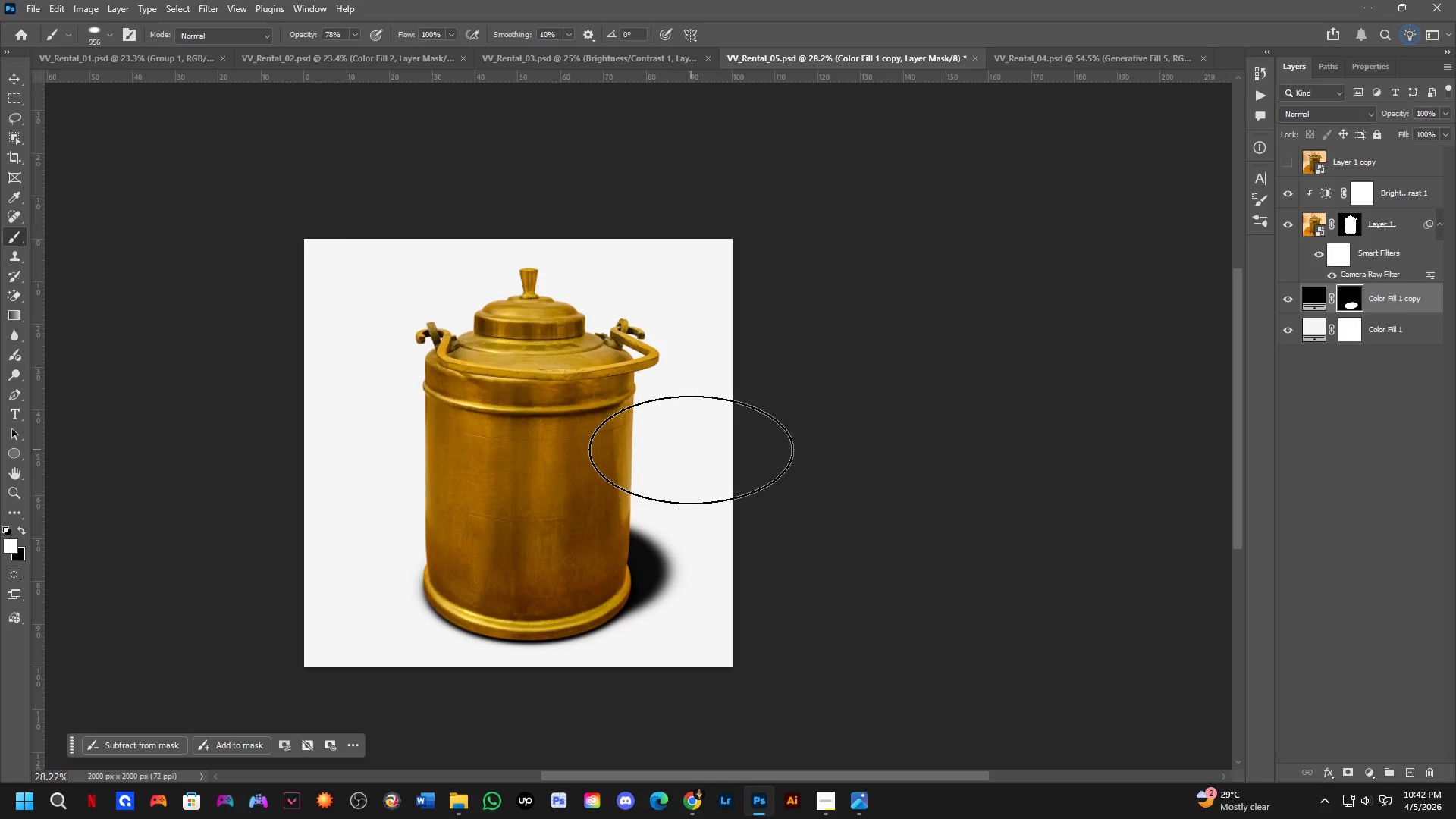 
key(Control+Z)
 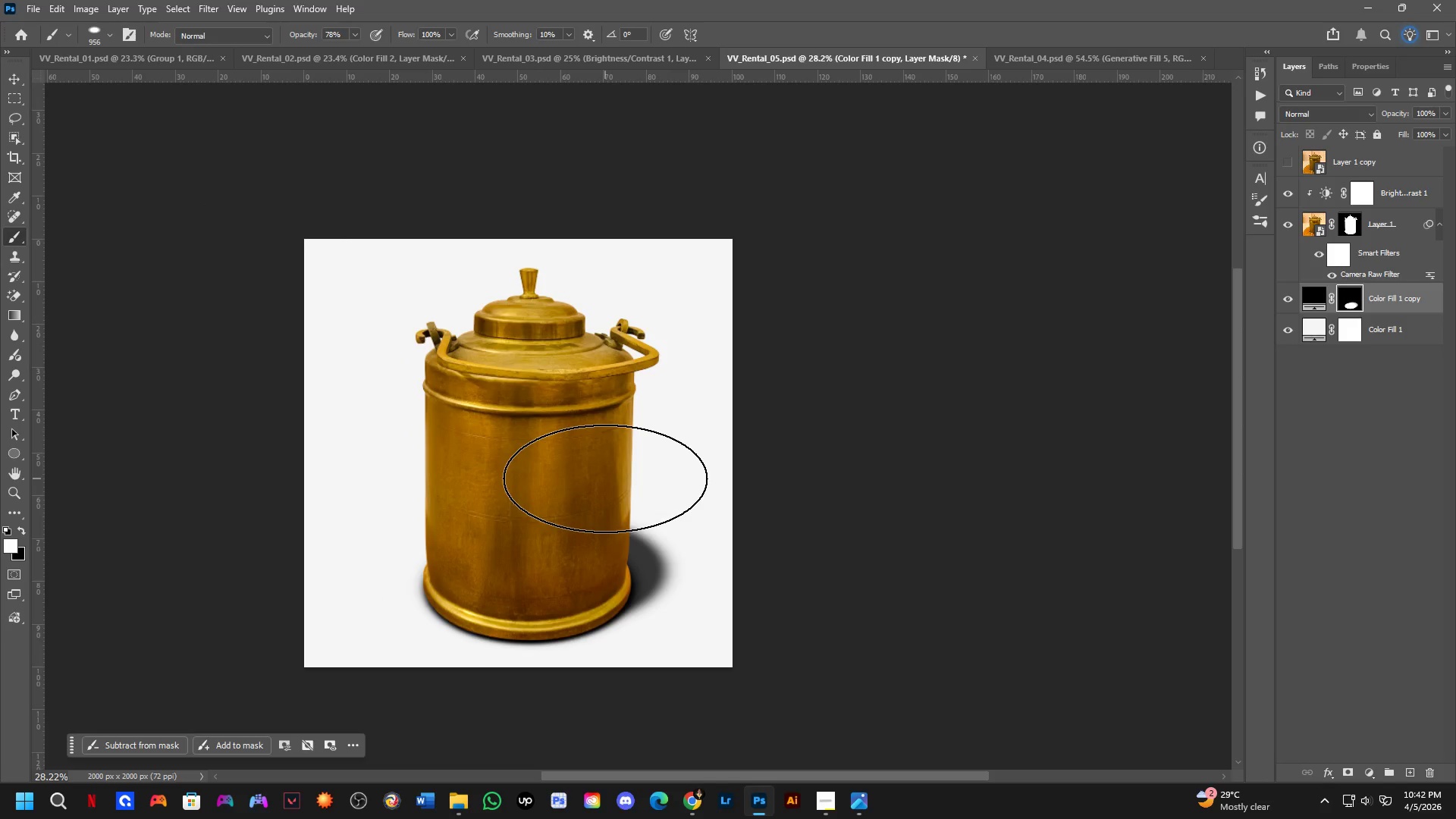 
key(Control+ControlLeft)
 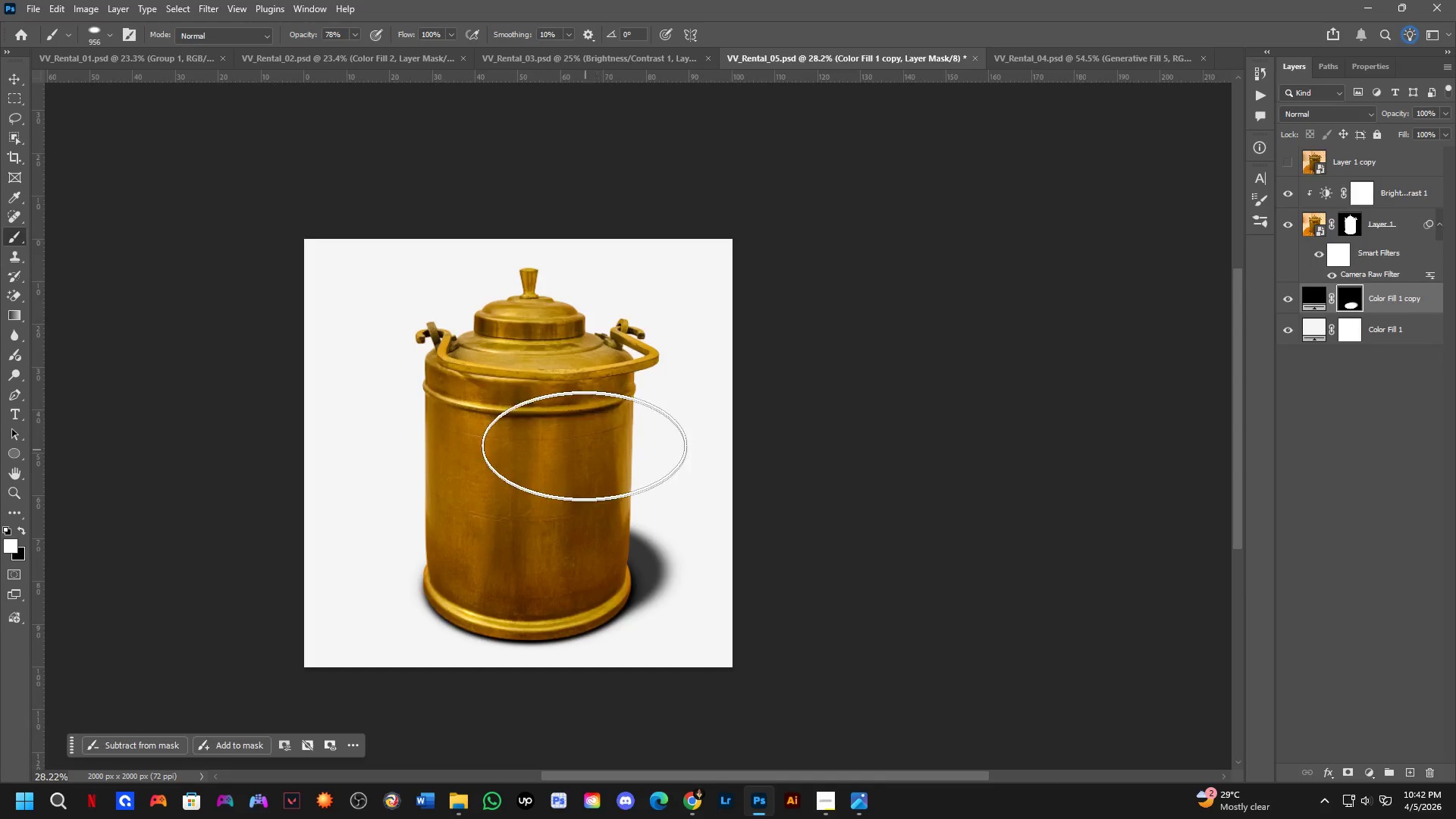 
key(Control+Tab)
 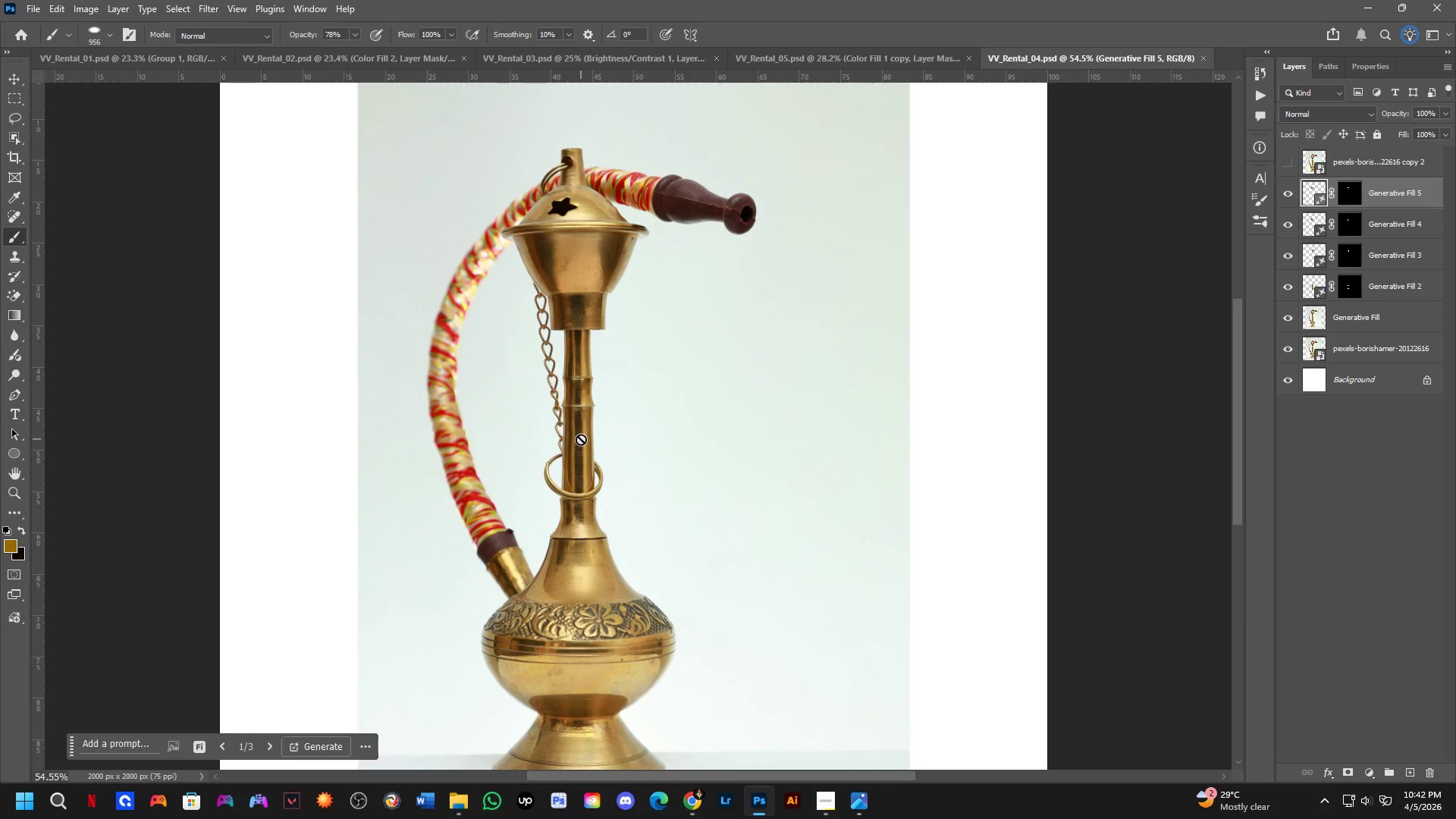 
key(Control+ControlLeft)
 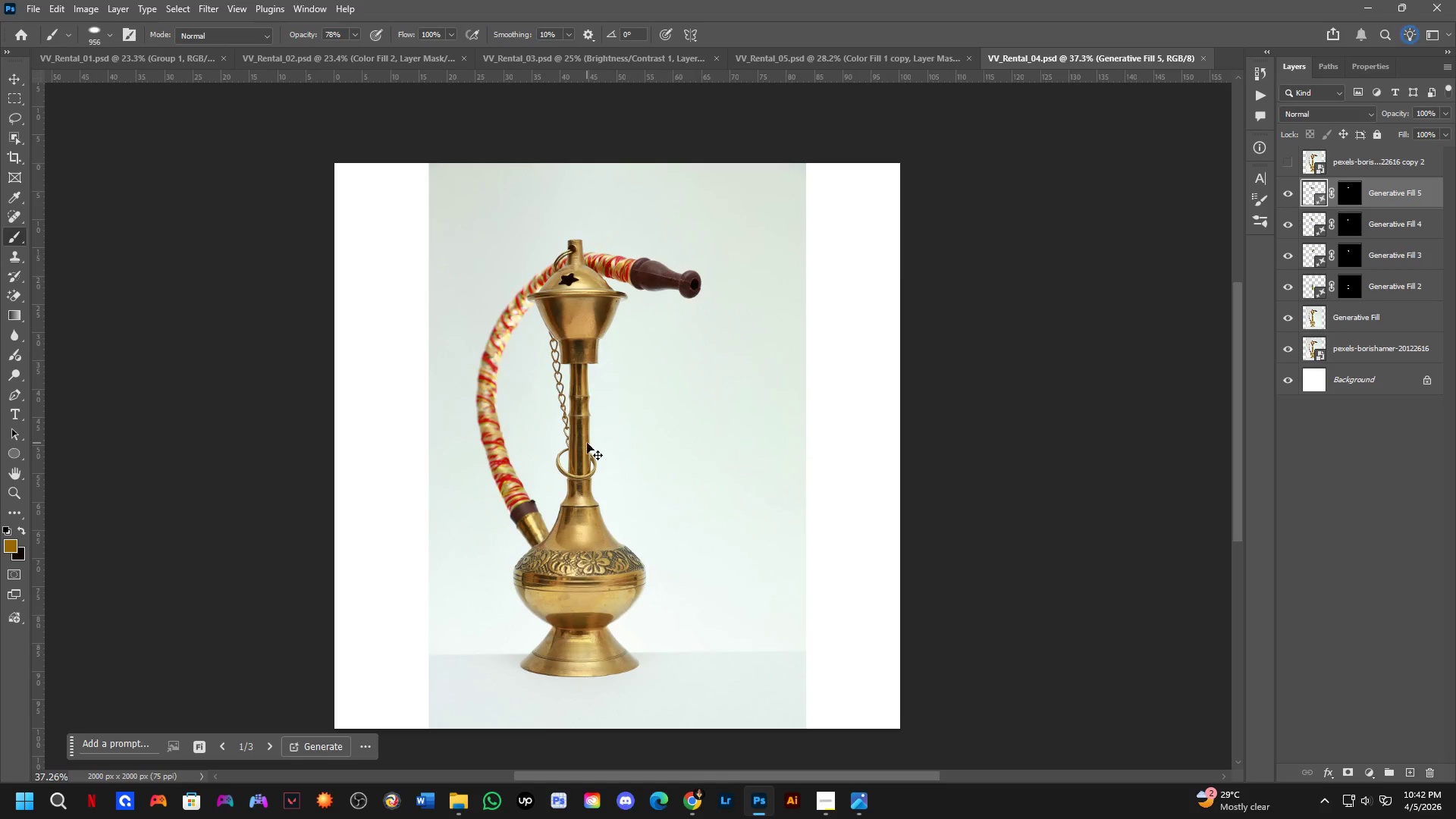 
key(Control+Tab)
 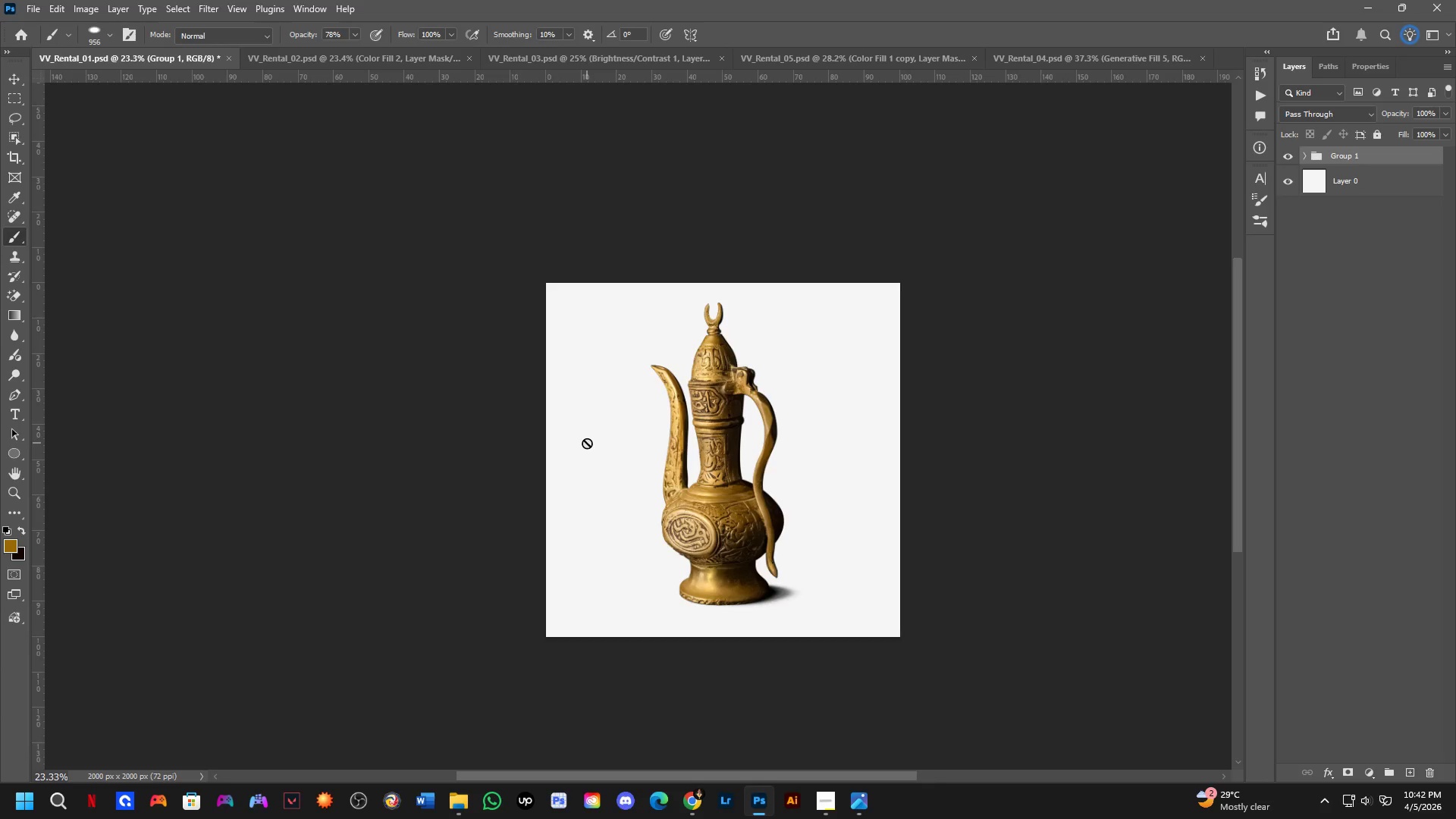 
scroll: coordinate [581, 432], scroll_direction: down, amount: 4.0
 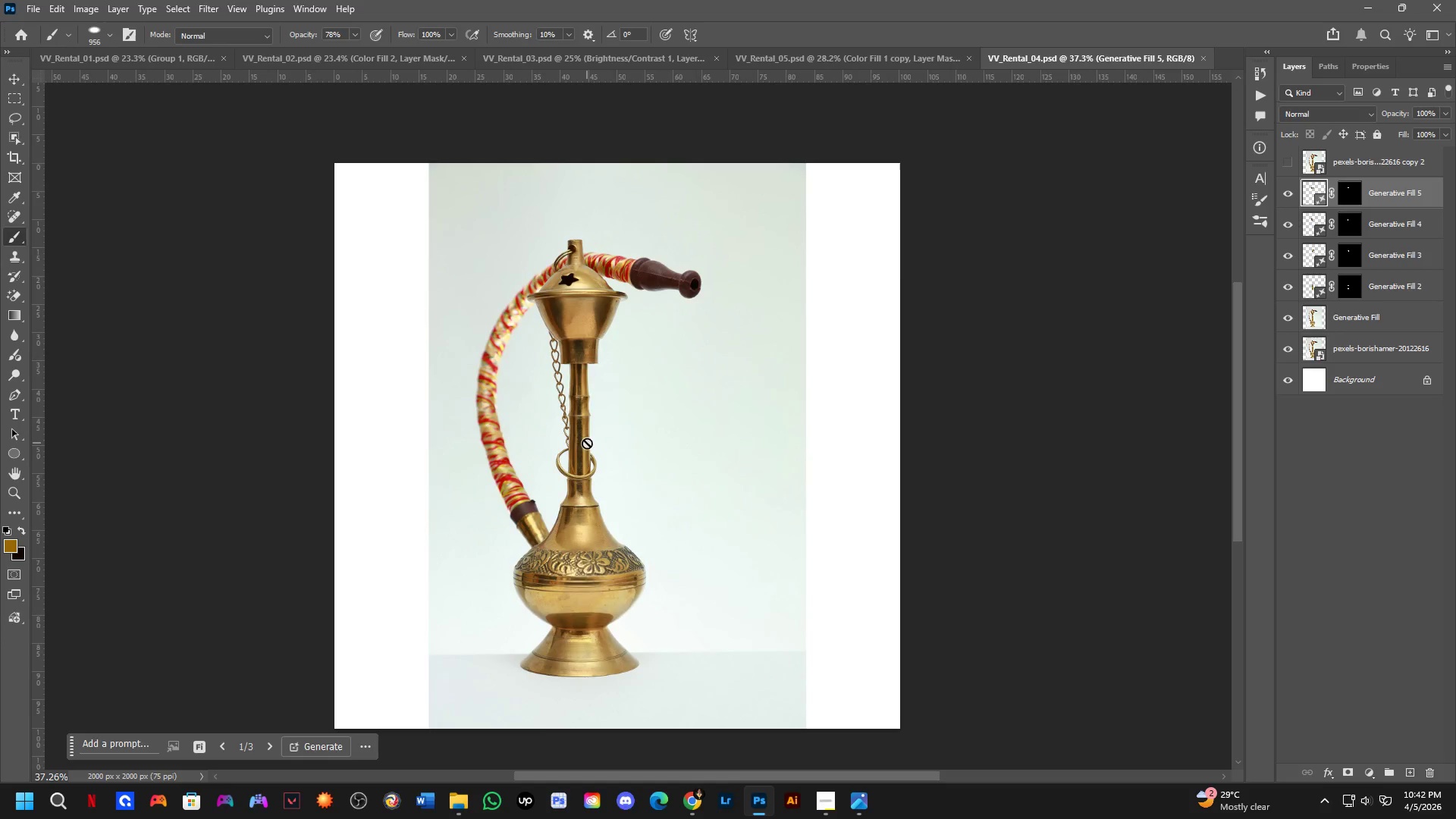 
key(Control+ControlLeft)
 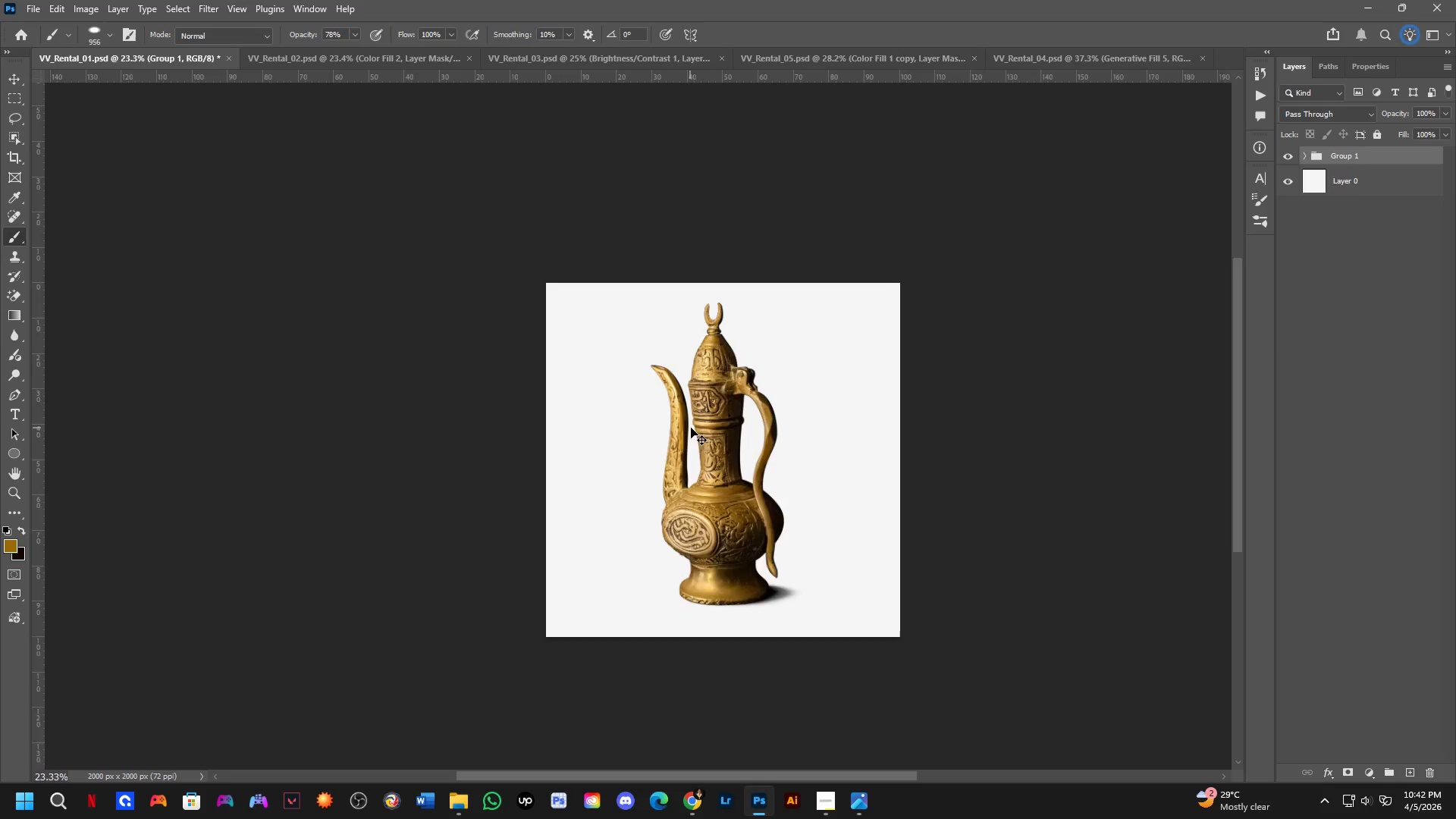 
key(Control+Tab)
 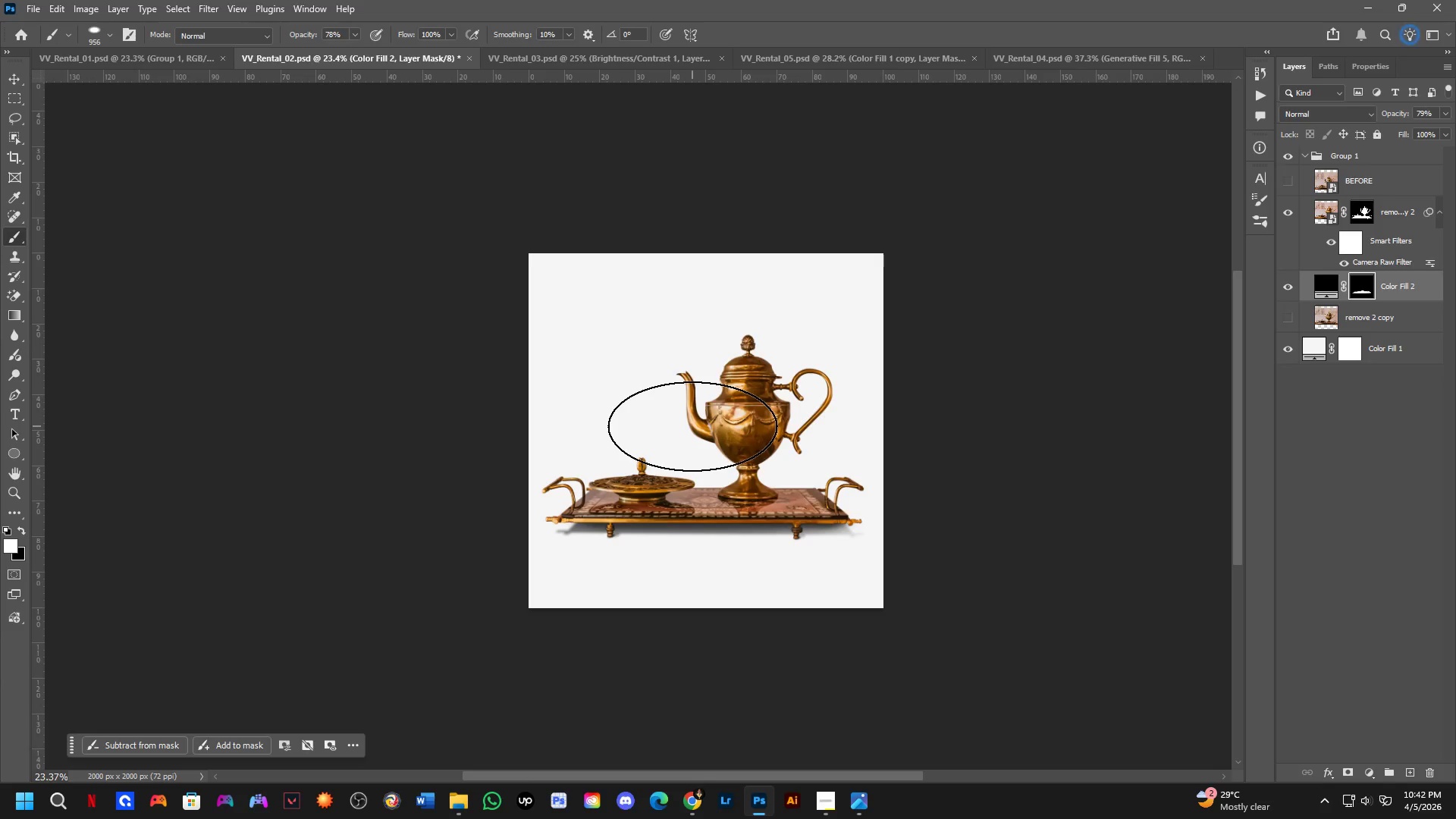 
key(Control+ControlLeft)
 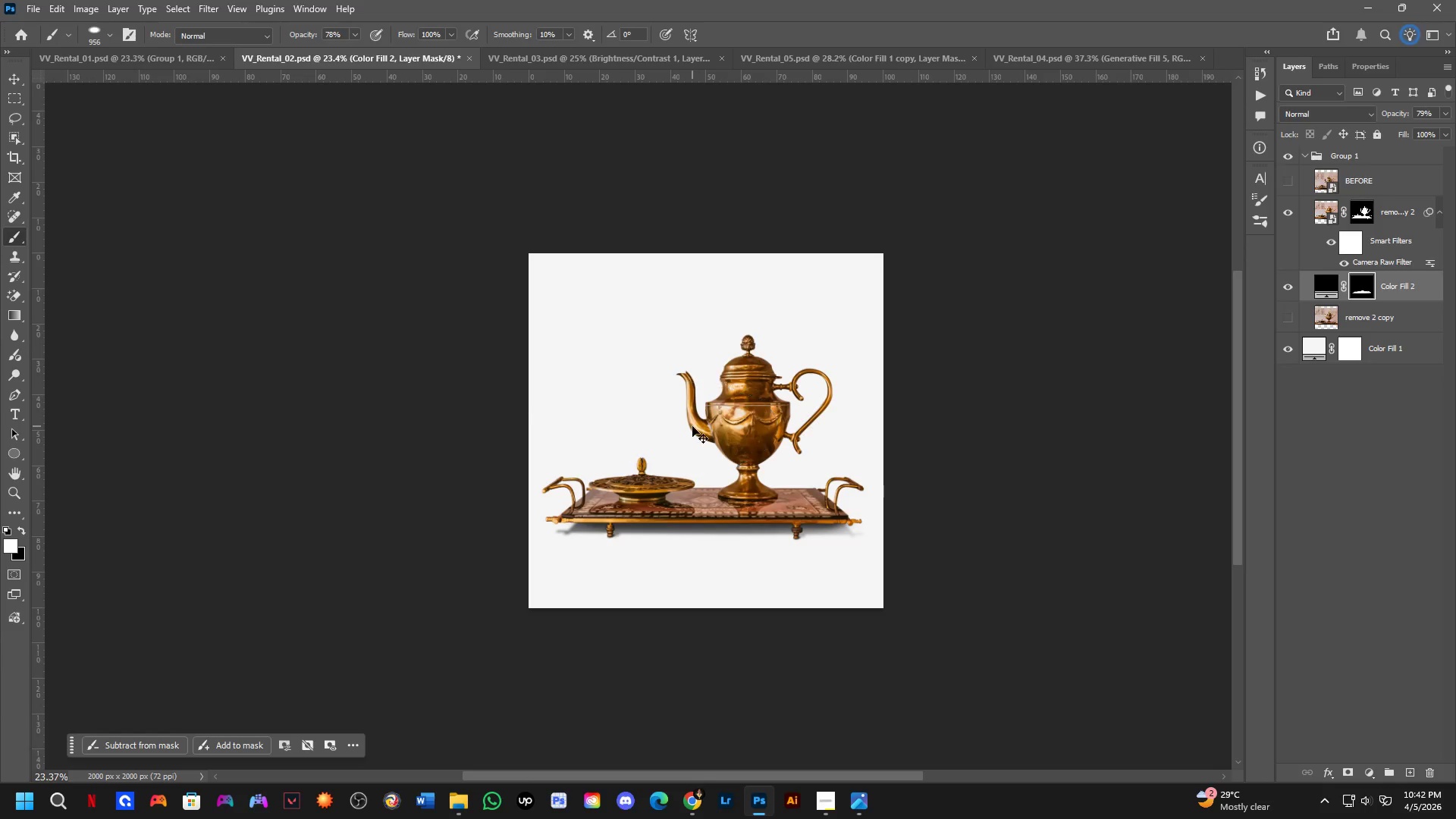 
key(Control+Tab)
 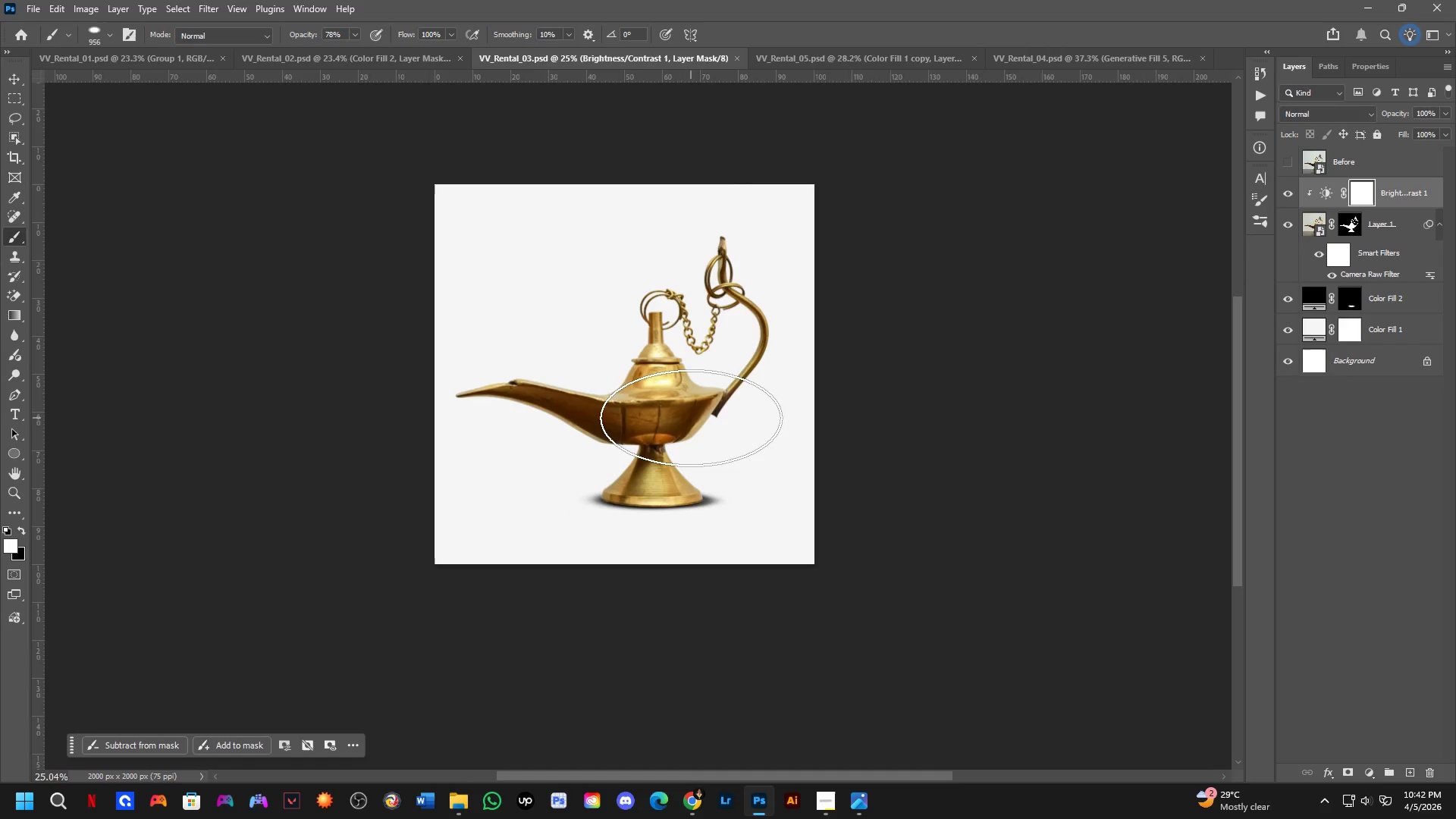 
key(Control+ControlLeft)
 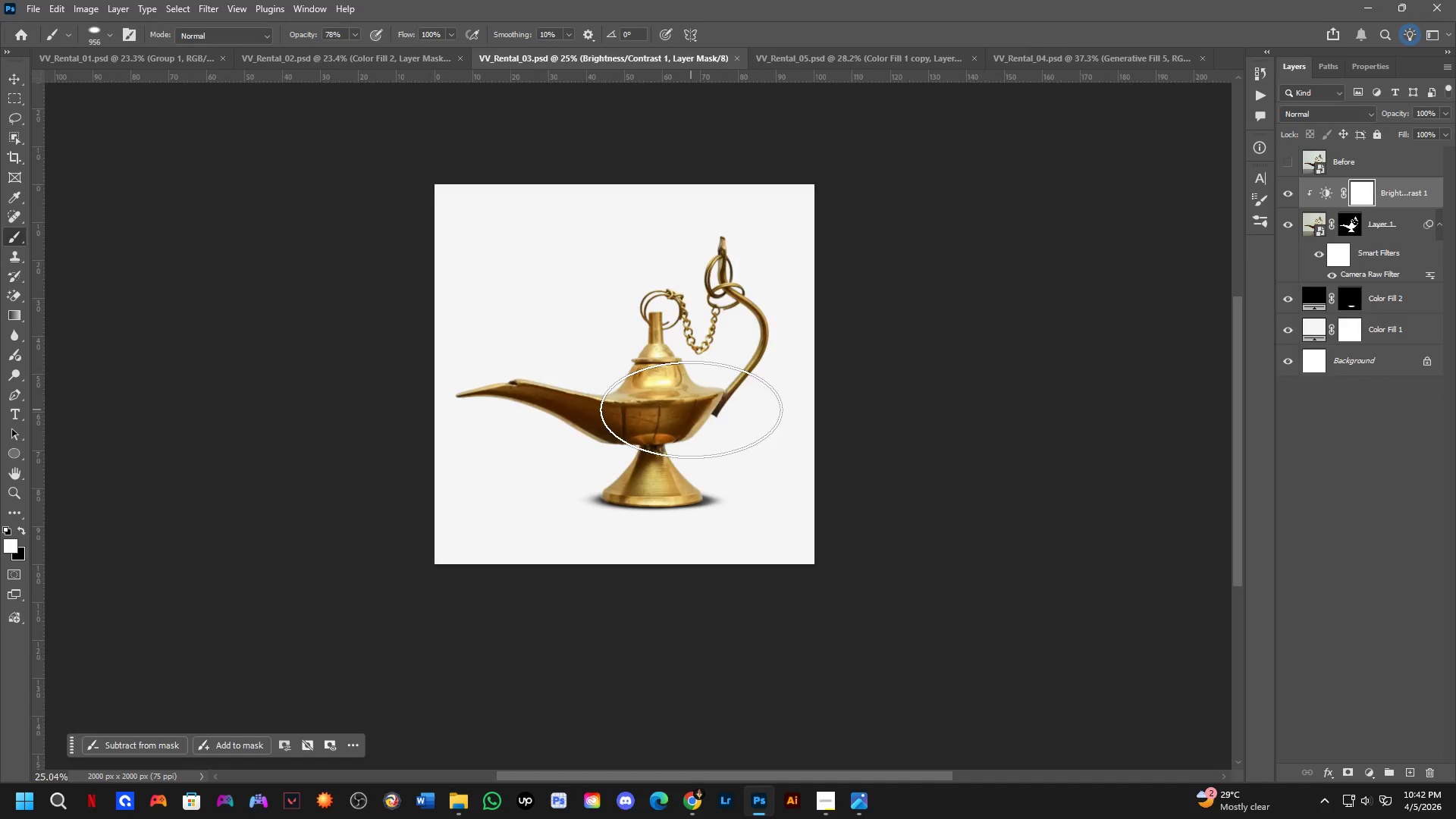 
key(Control+Tab)
 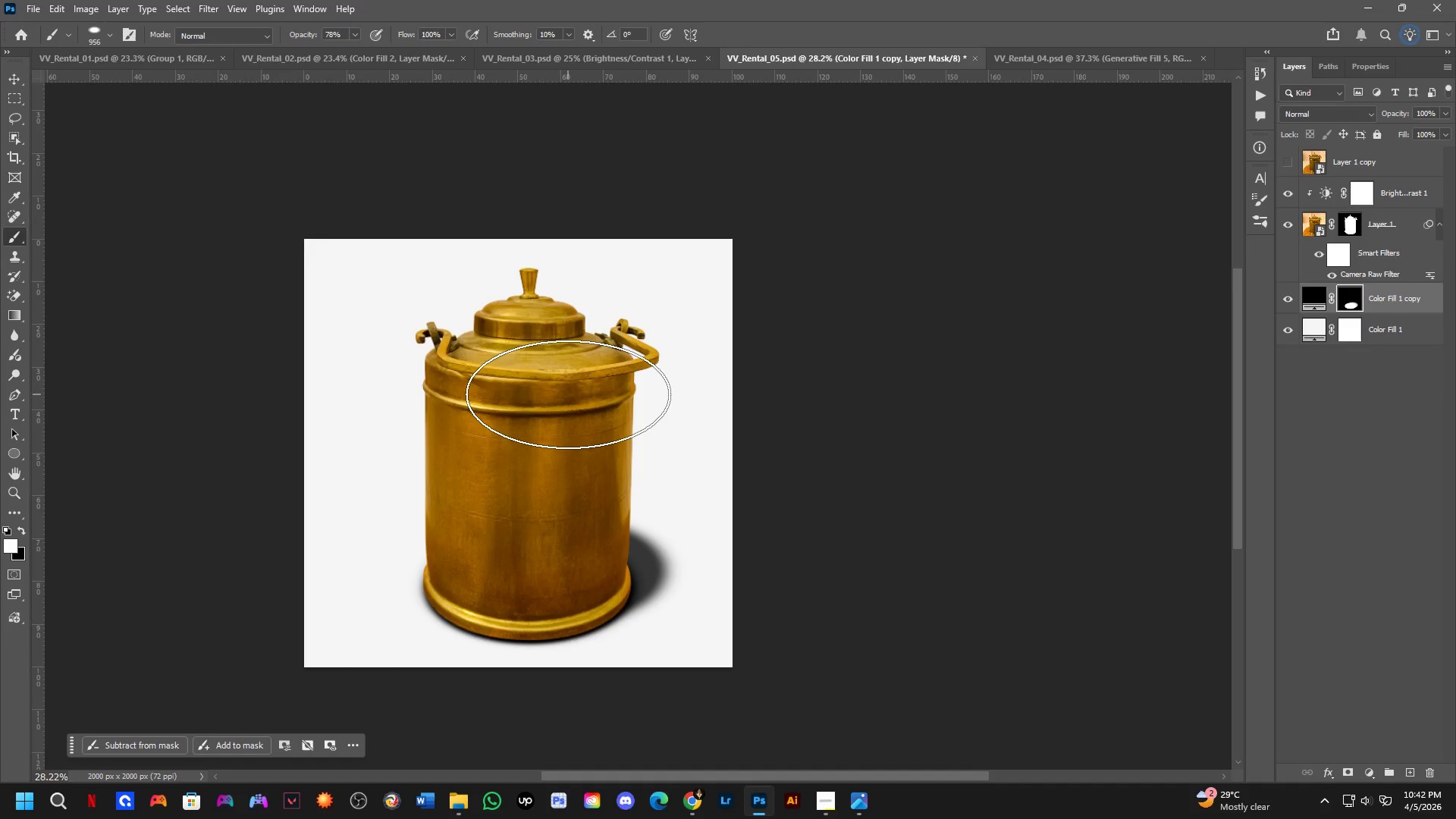 
hold_key(key=ShiftLeft, duration=0.67)
scroll: coordinate [568, 394], scroll_direction: up, amount: 3.0
 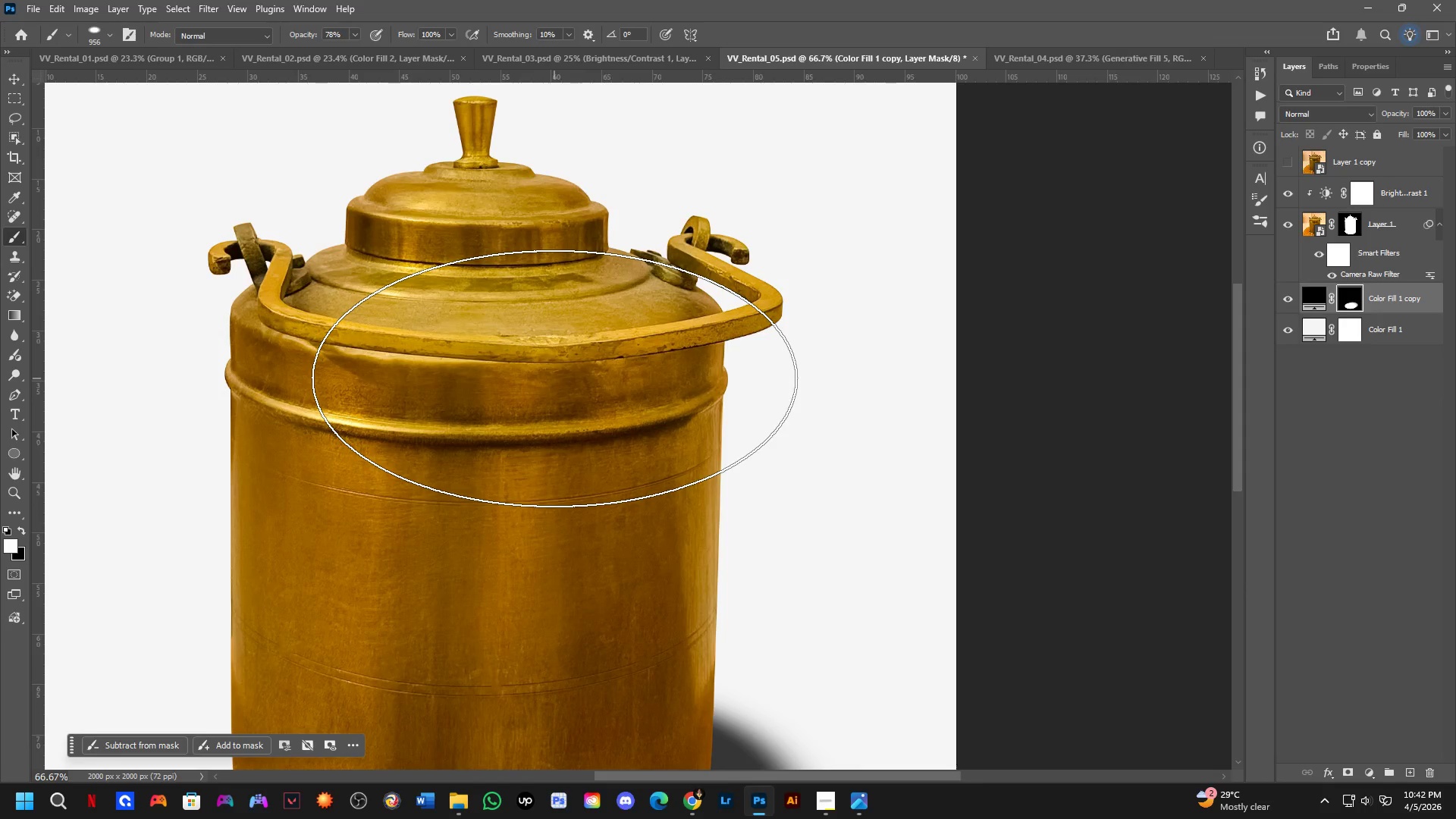 
scroll: coordinate [554, 378], scroll_direction: down, amount: 7.0
 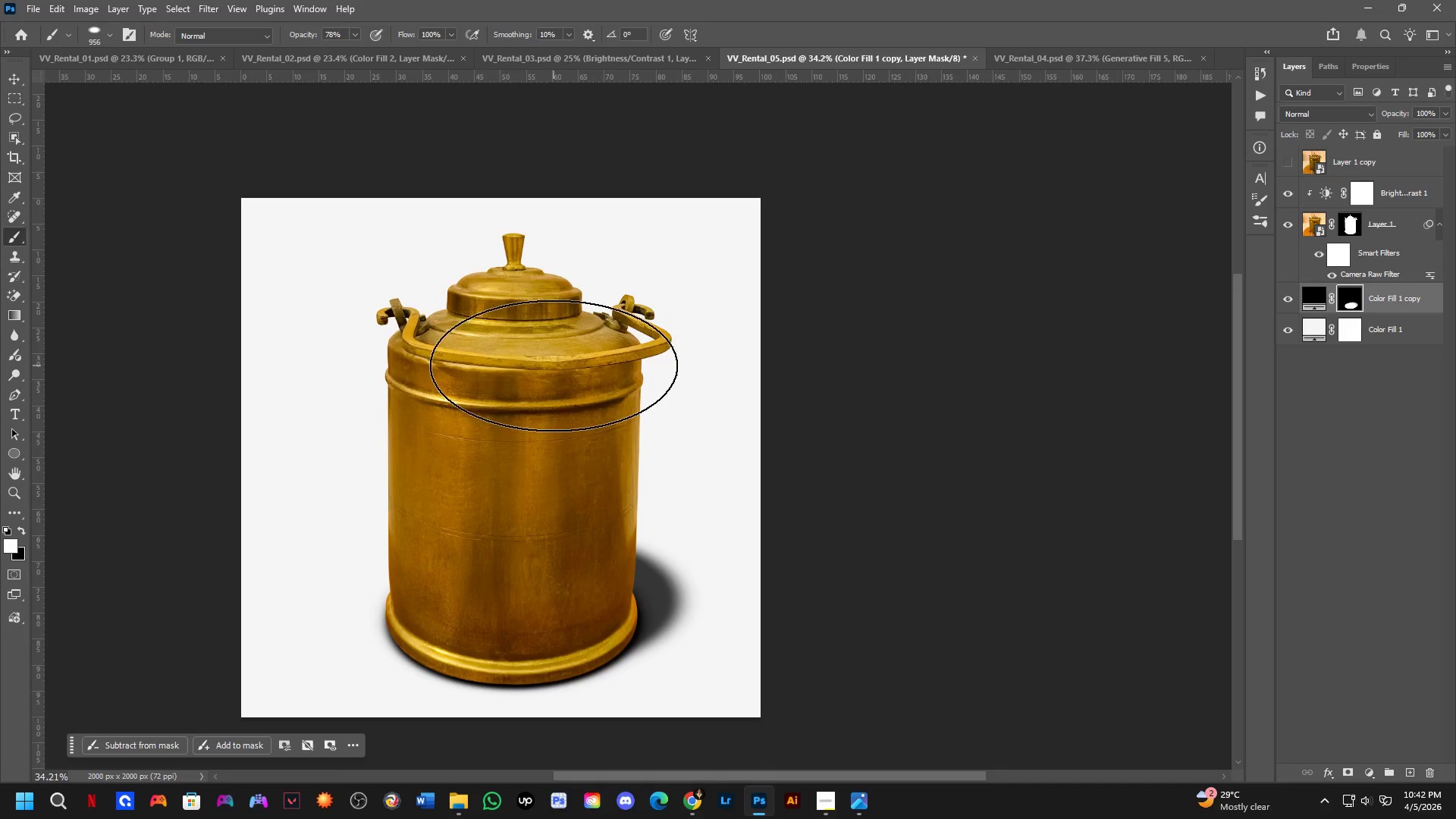 
key(Control+S)
 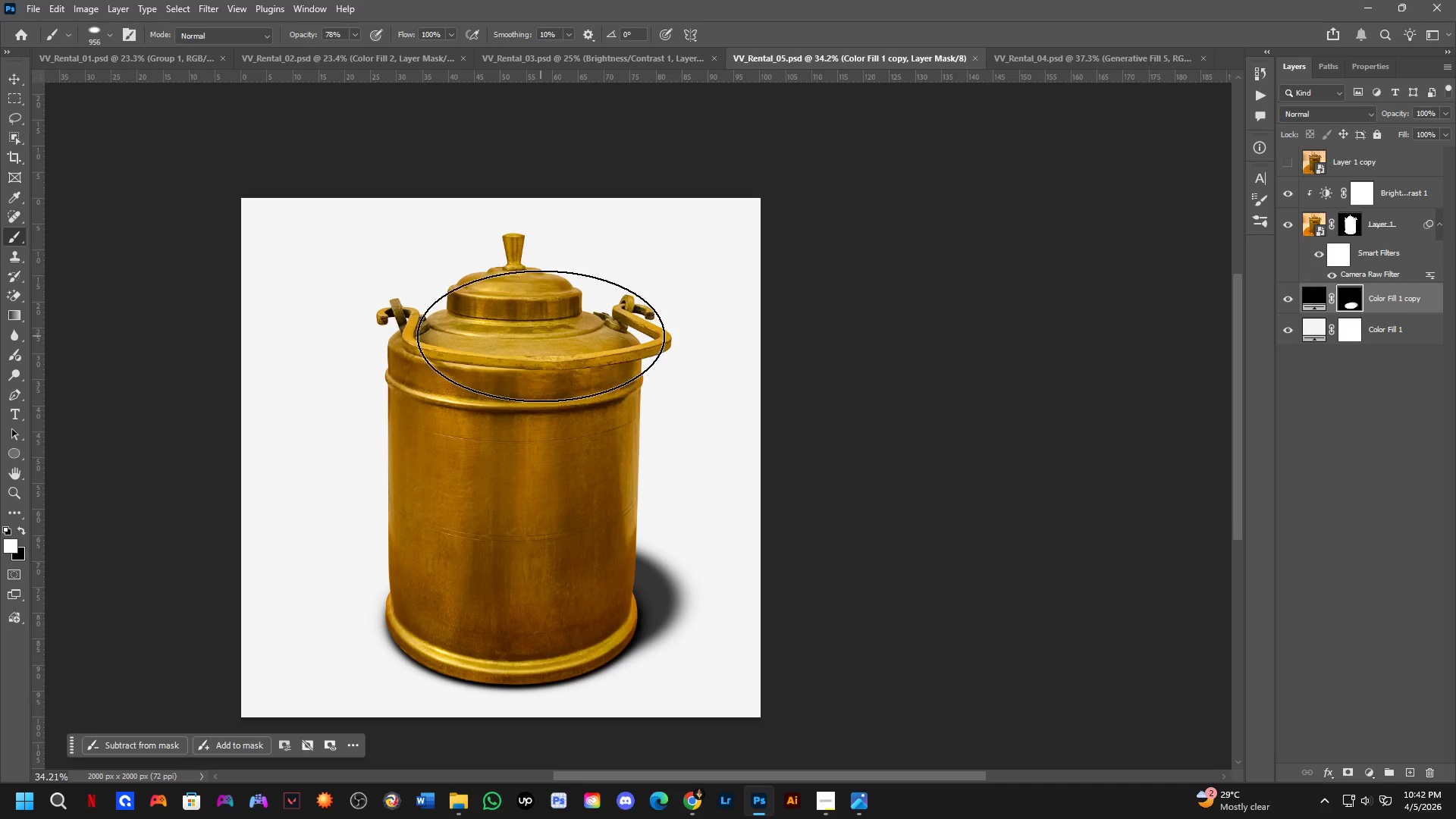 
key(Alt+Tab)
 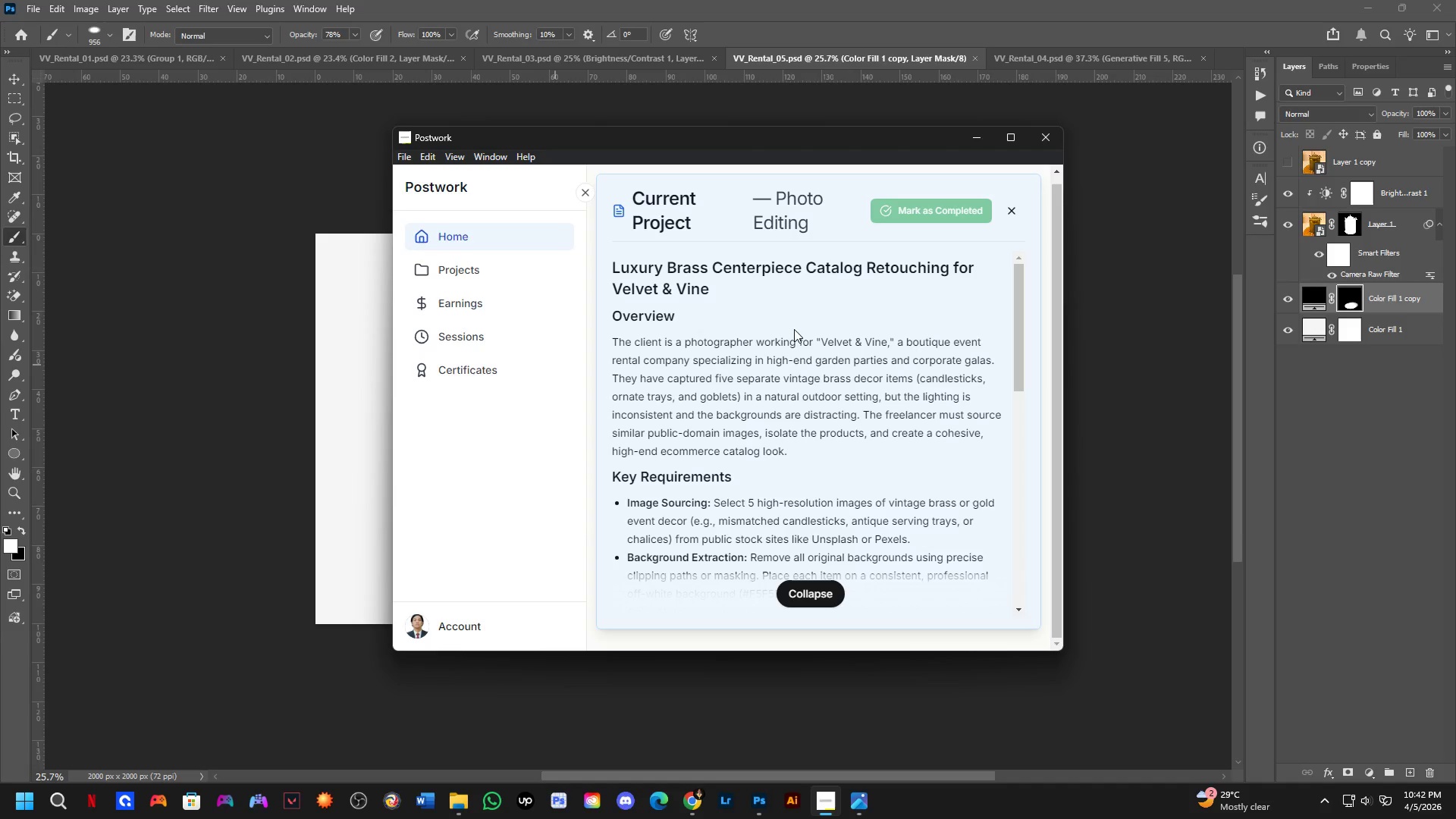 
scroll: coordinate [540, 341], scroll_direction: down, amount: 3.0